 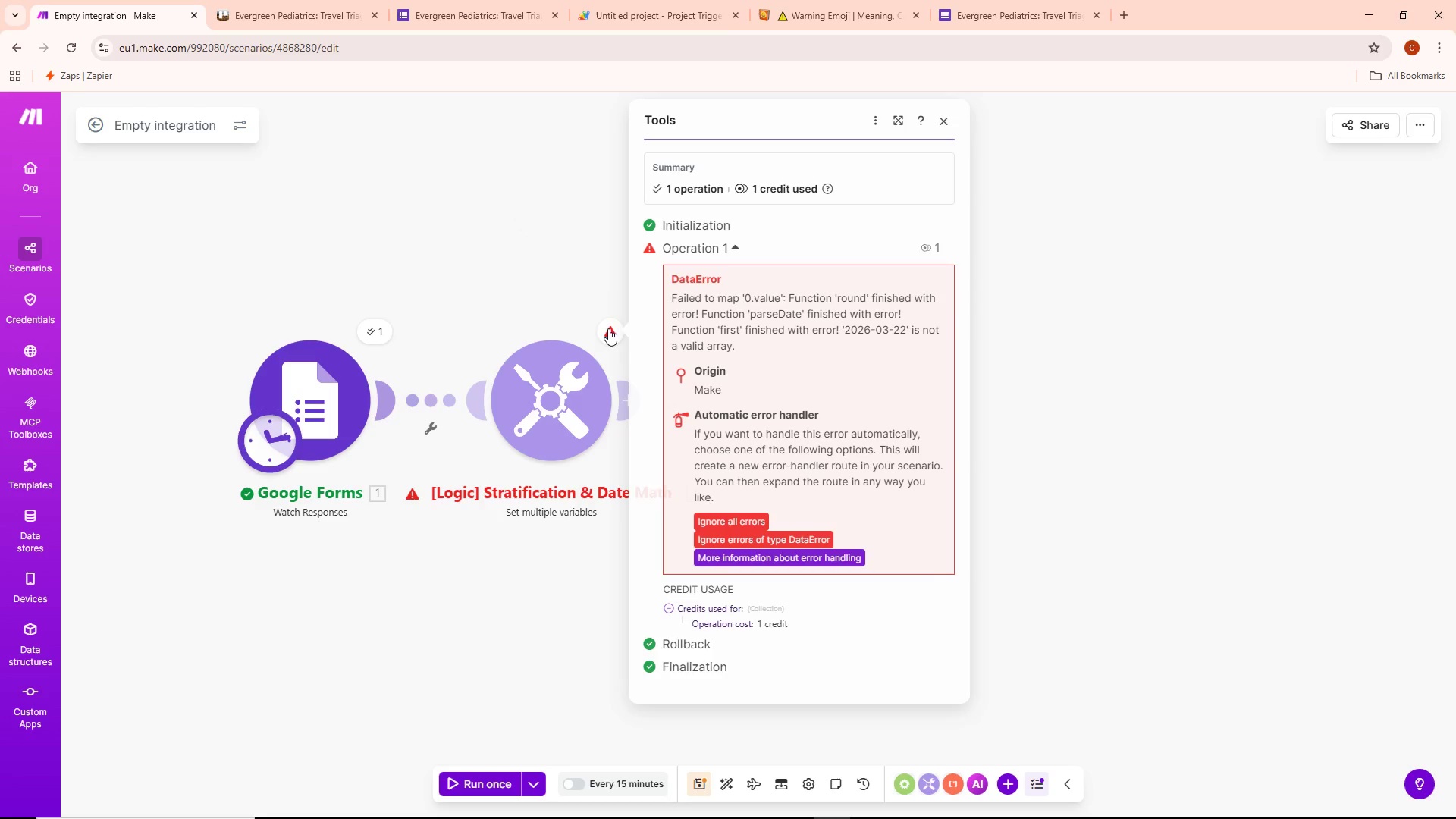 
left_click([596, 383])
 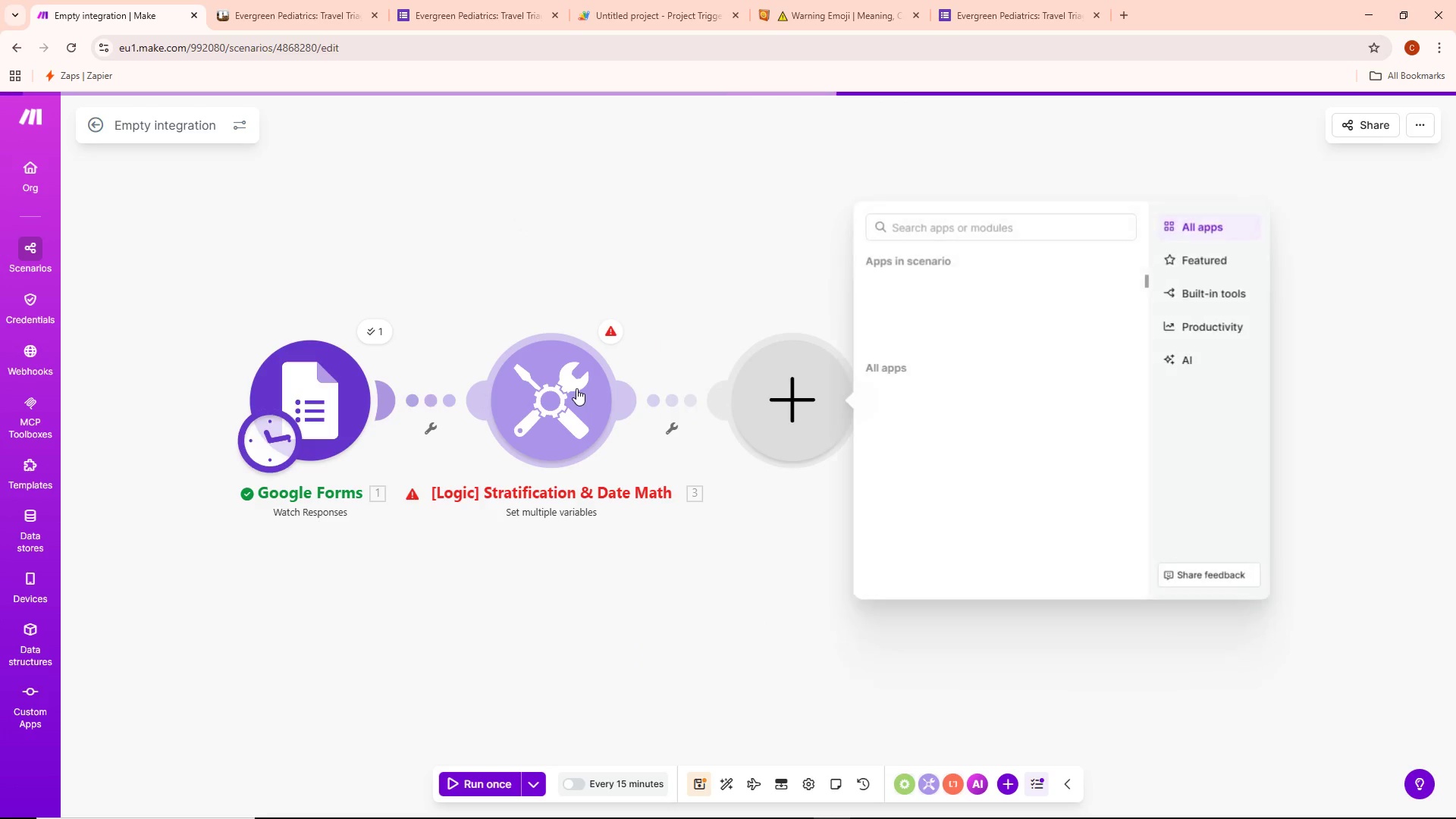 
double_click([576, 388])
 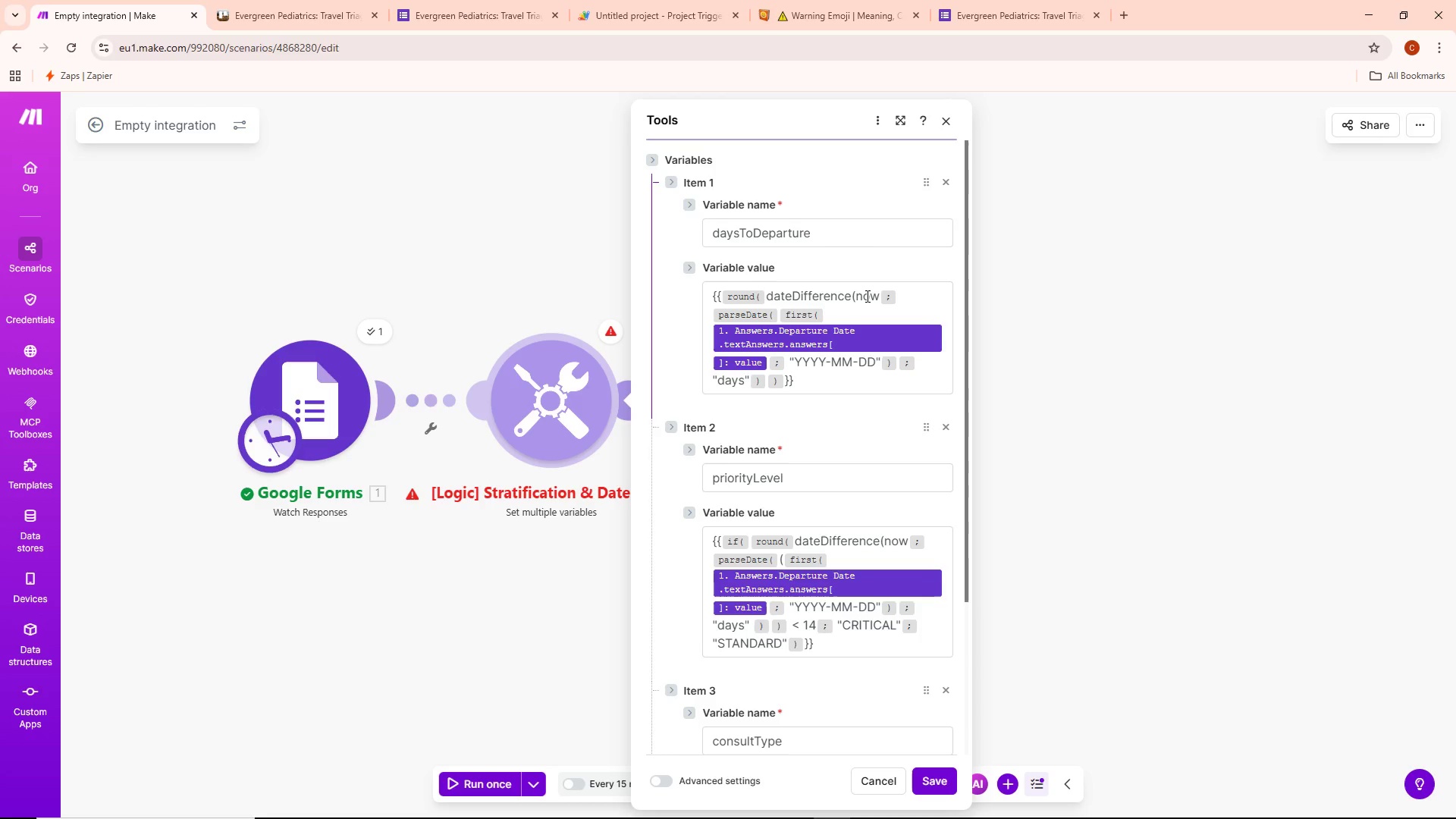 
wait(17.17)
 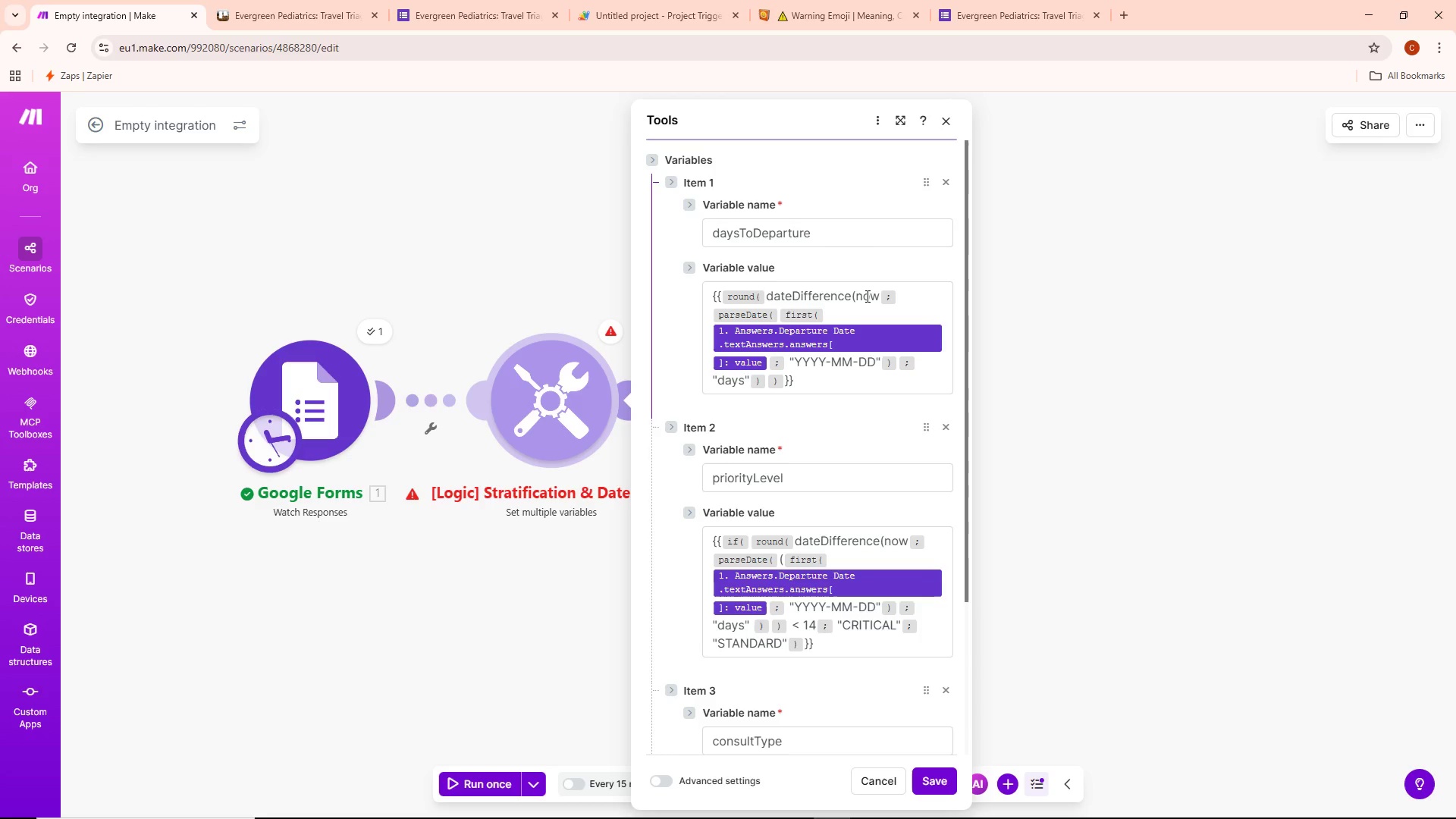 
key(Backspace)
 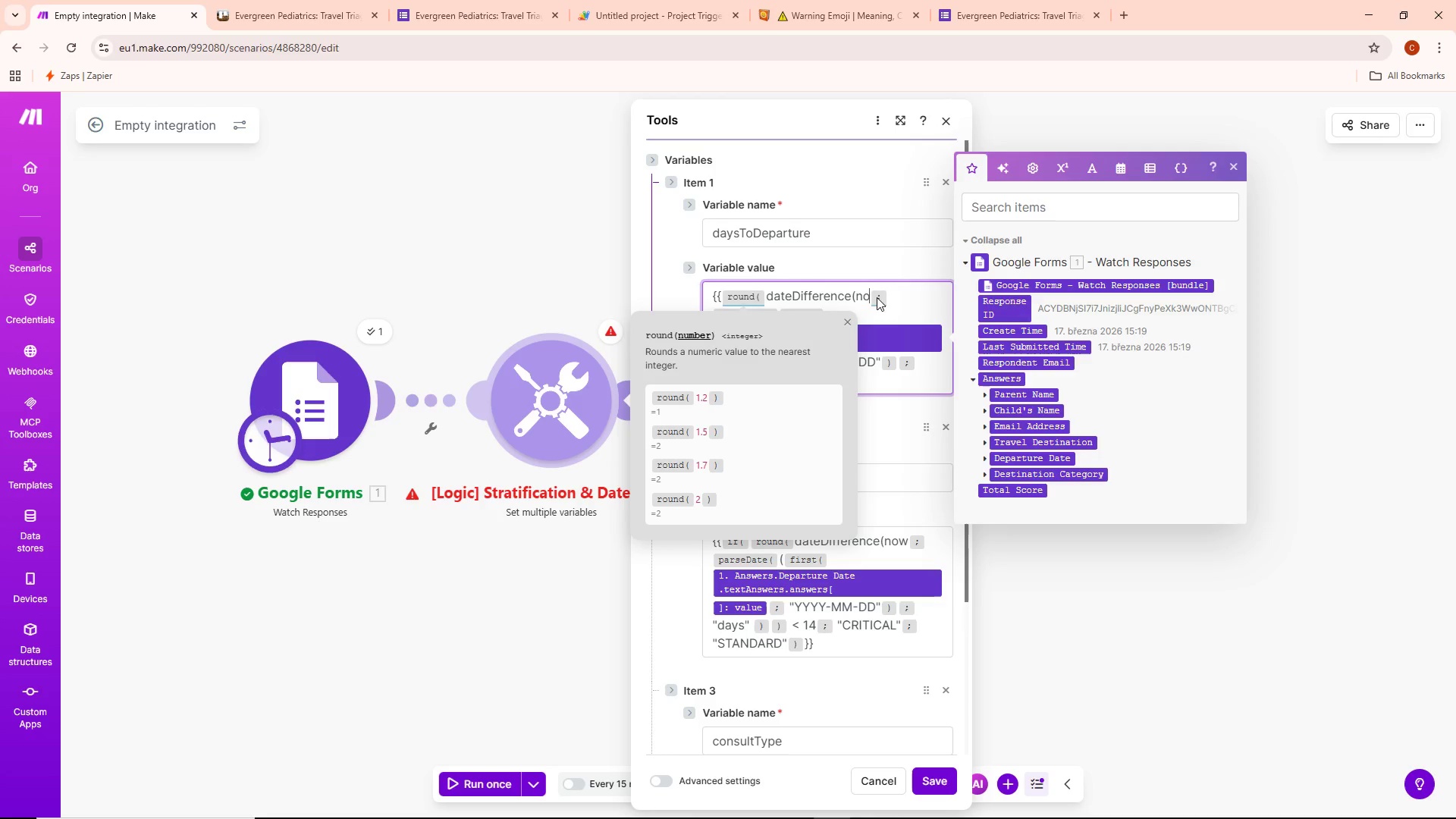 
key(Backspace)
 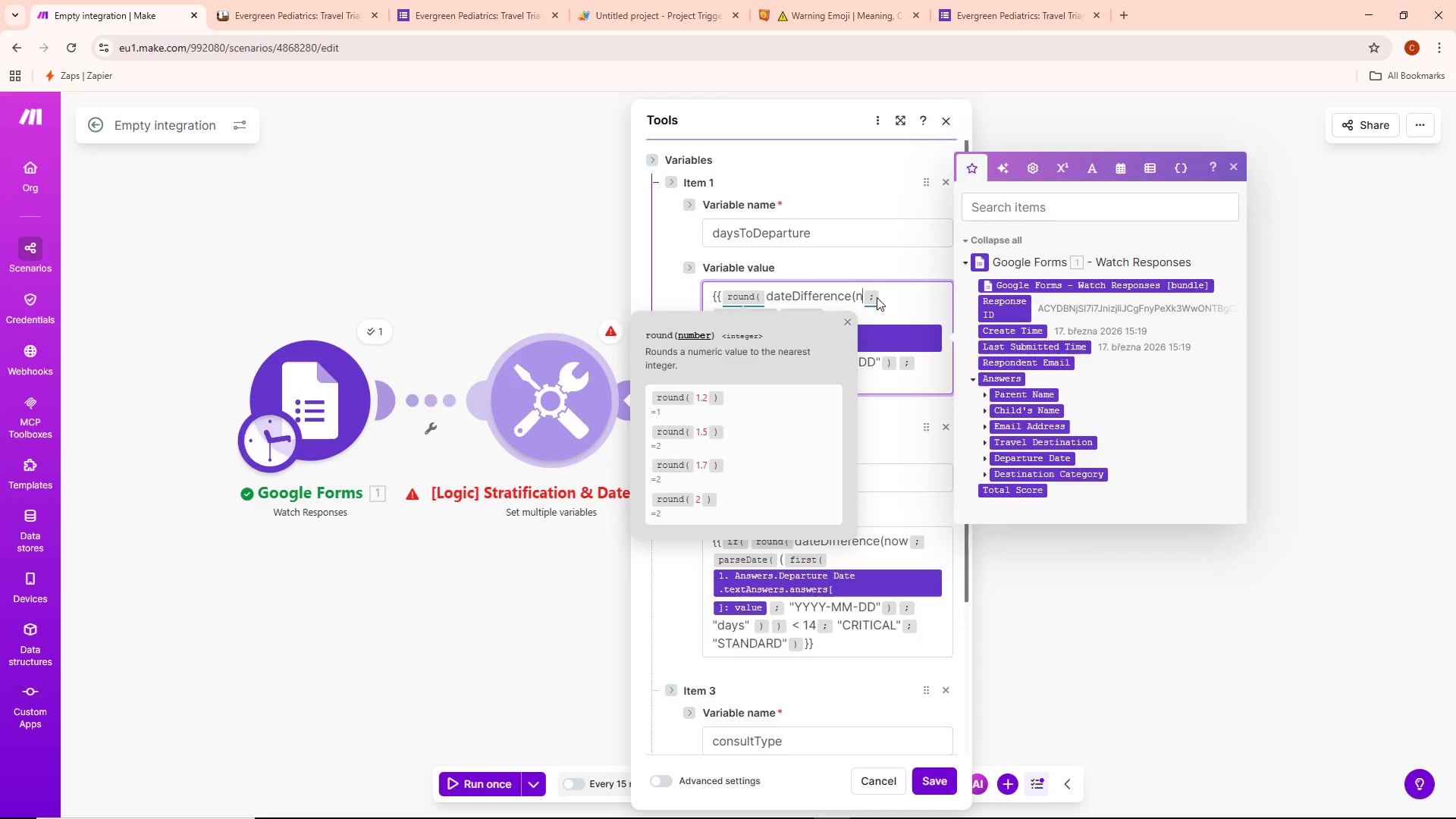 
key(Backspace)
 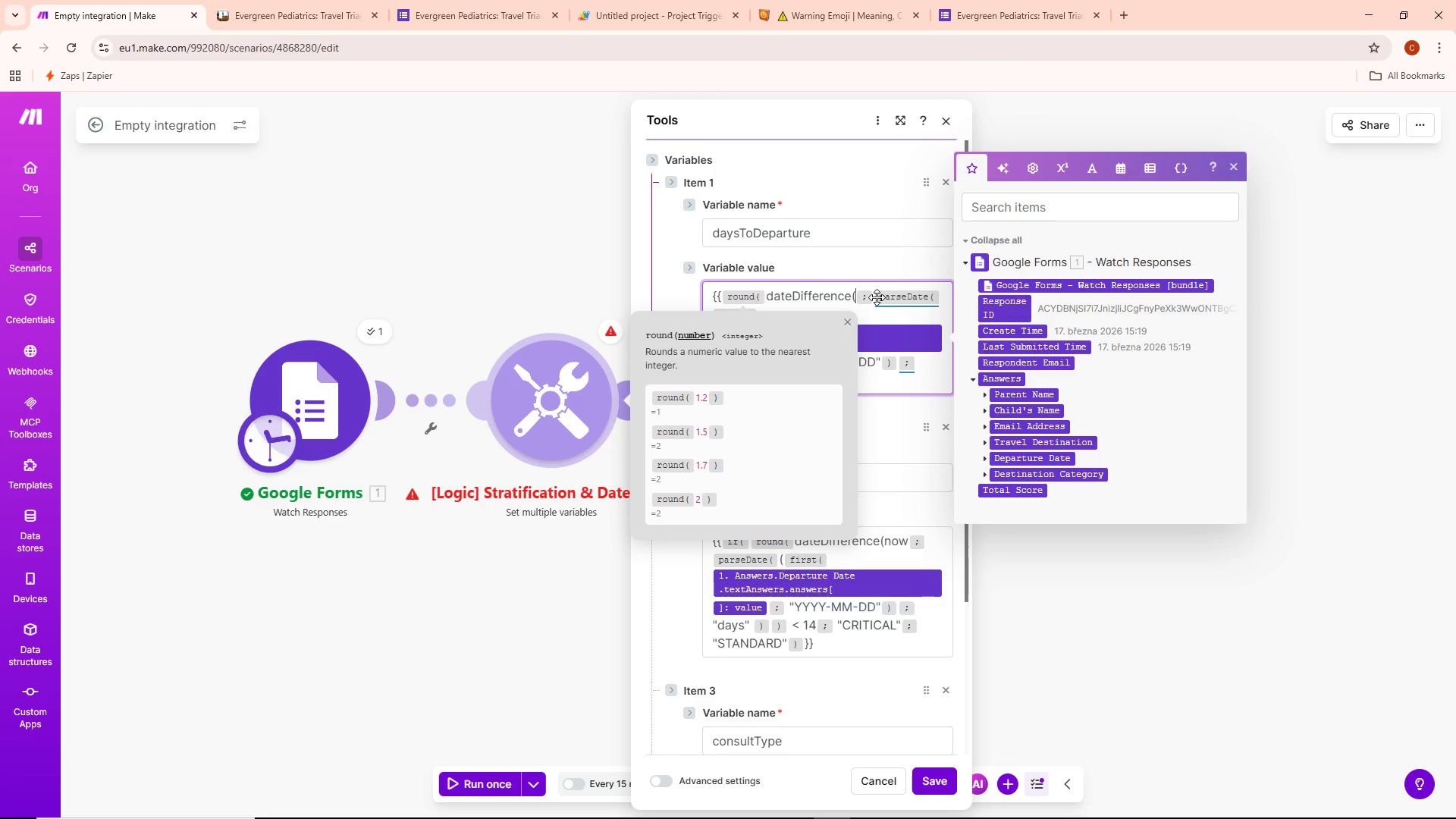 
key(Backspace)
 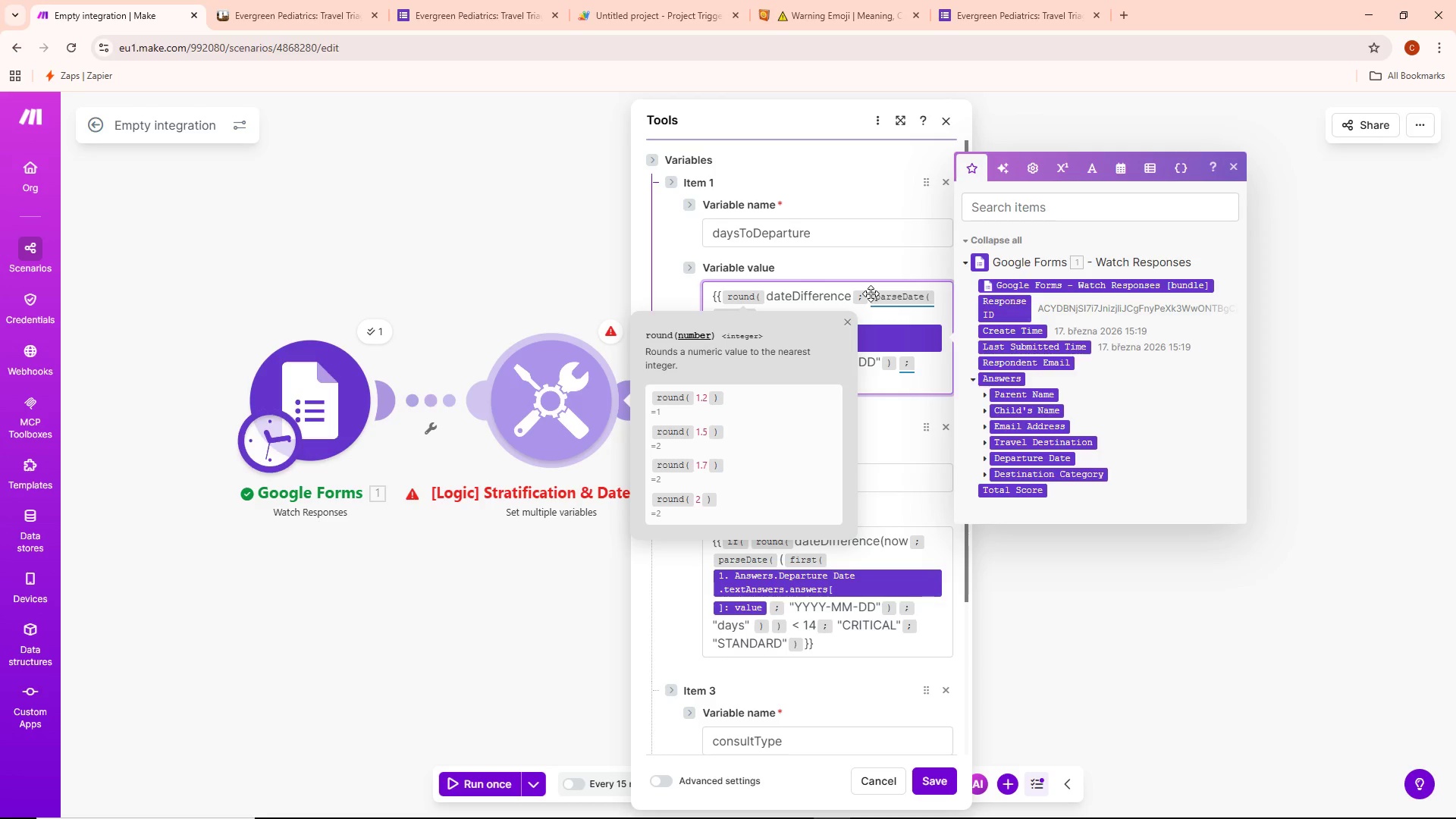 
mouse_move([886, 323])
 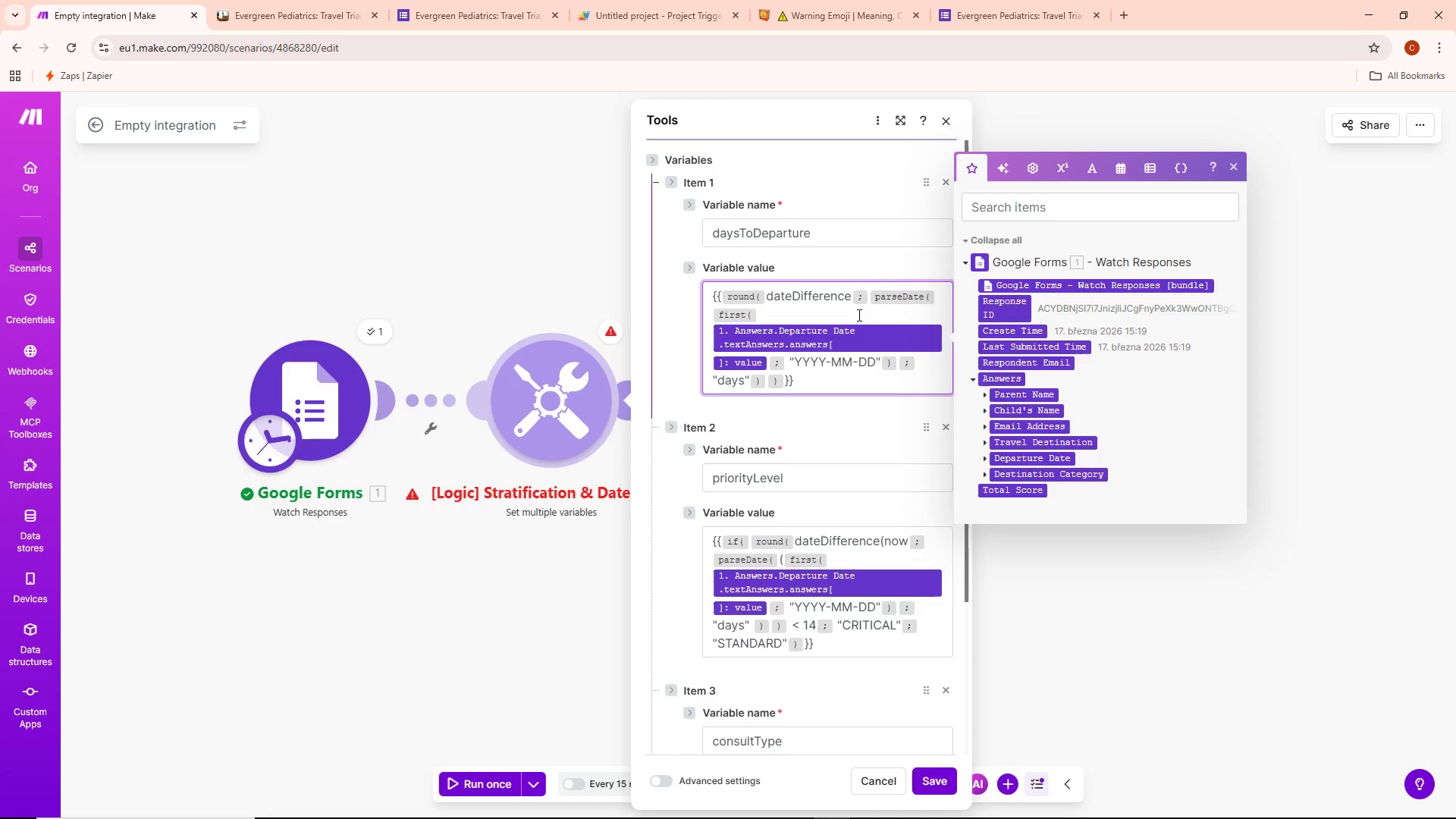 
key(ArrowRight)
 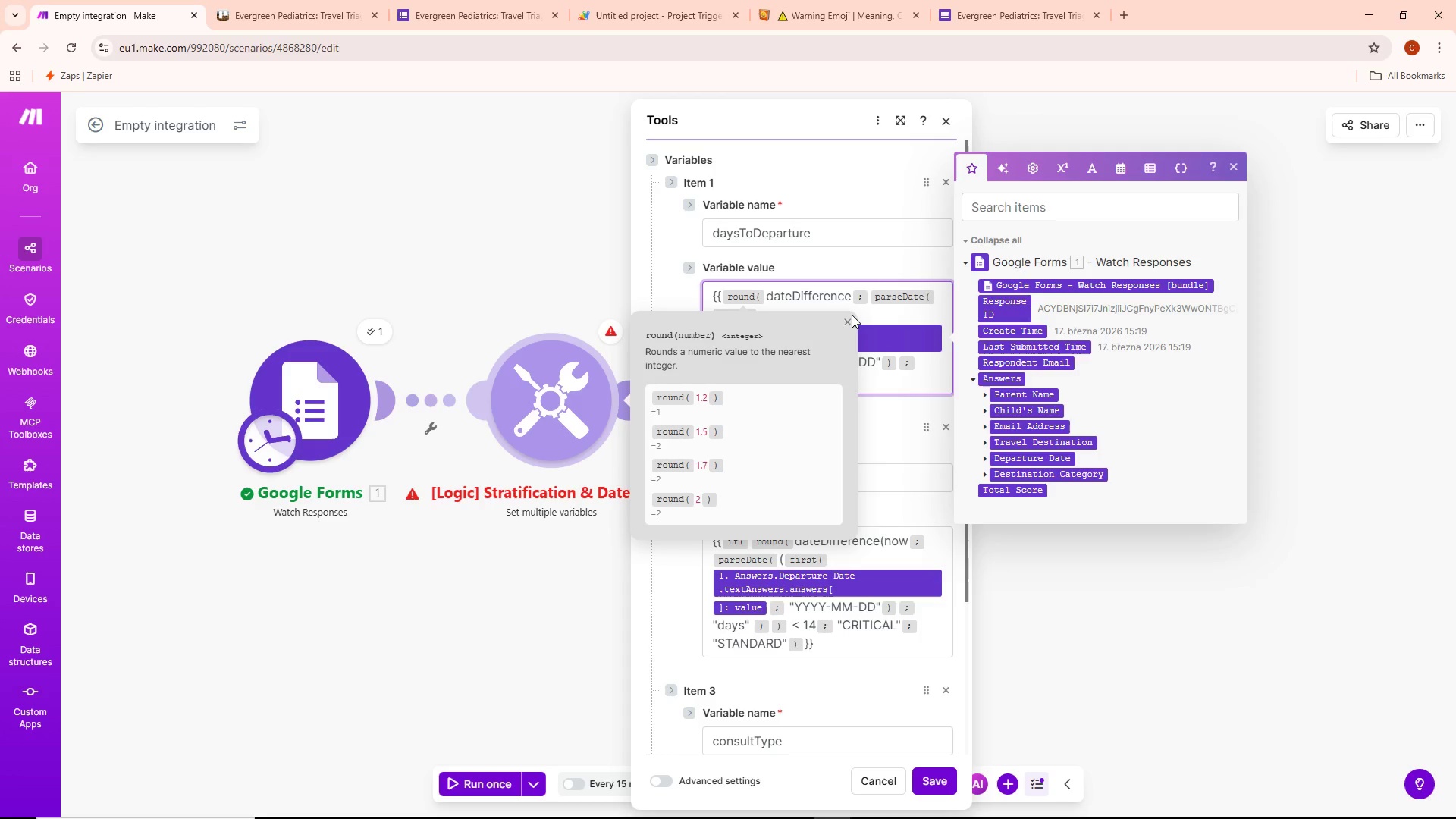 
key(Backspace)
 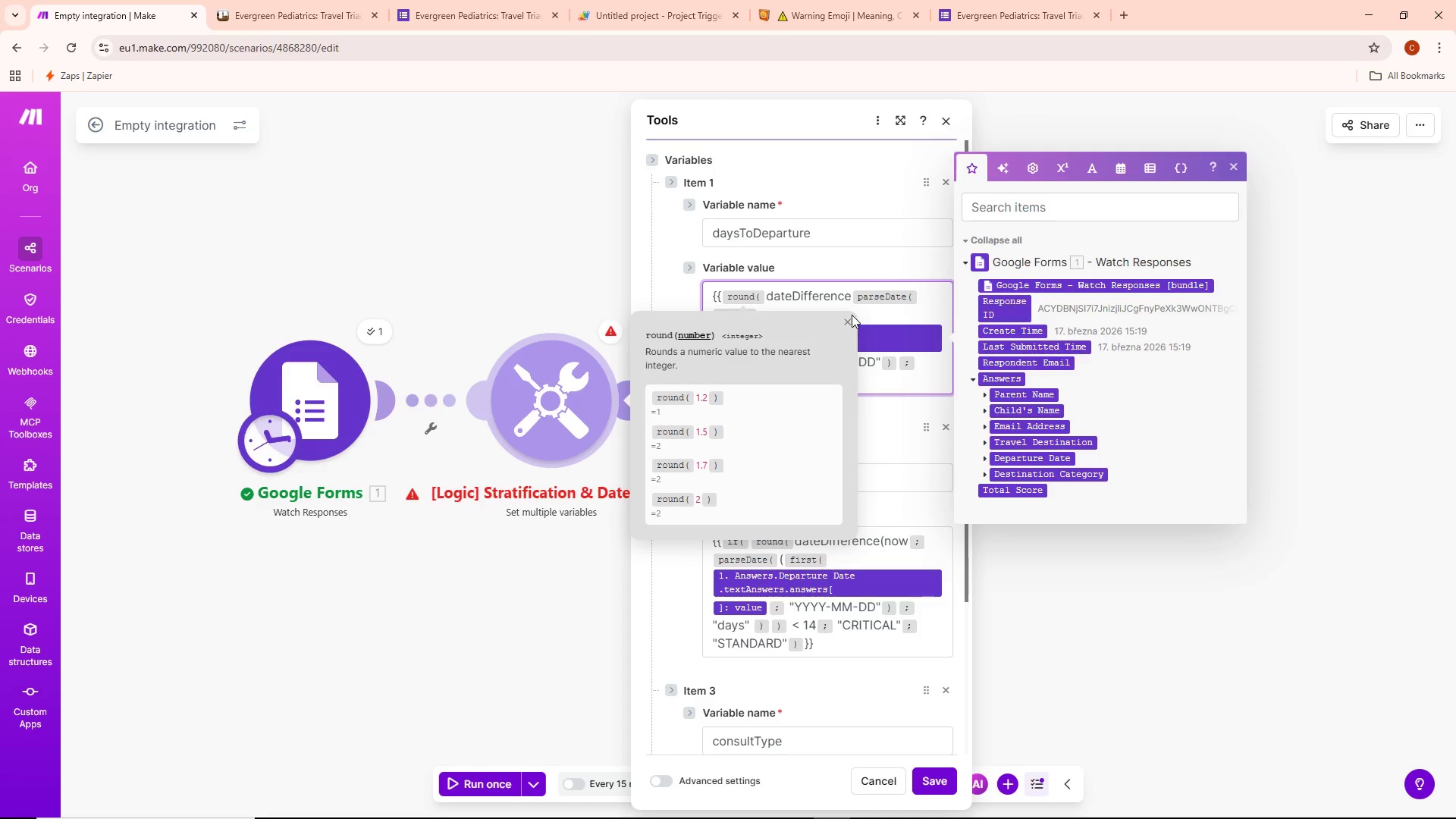 
left_click([879, 314])
 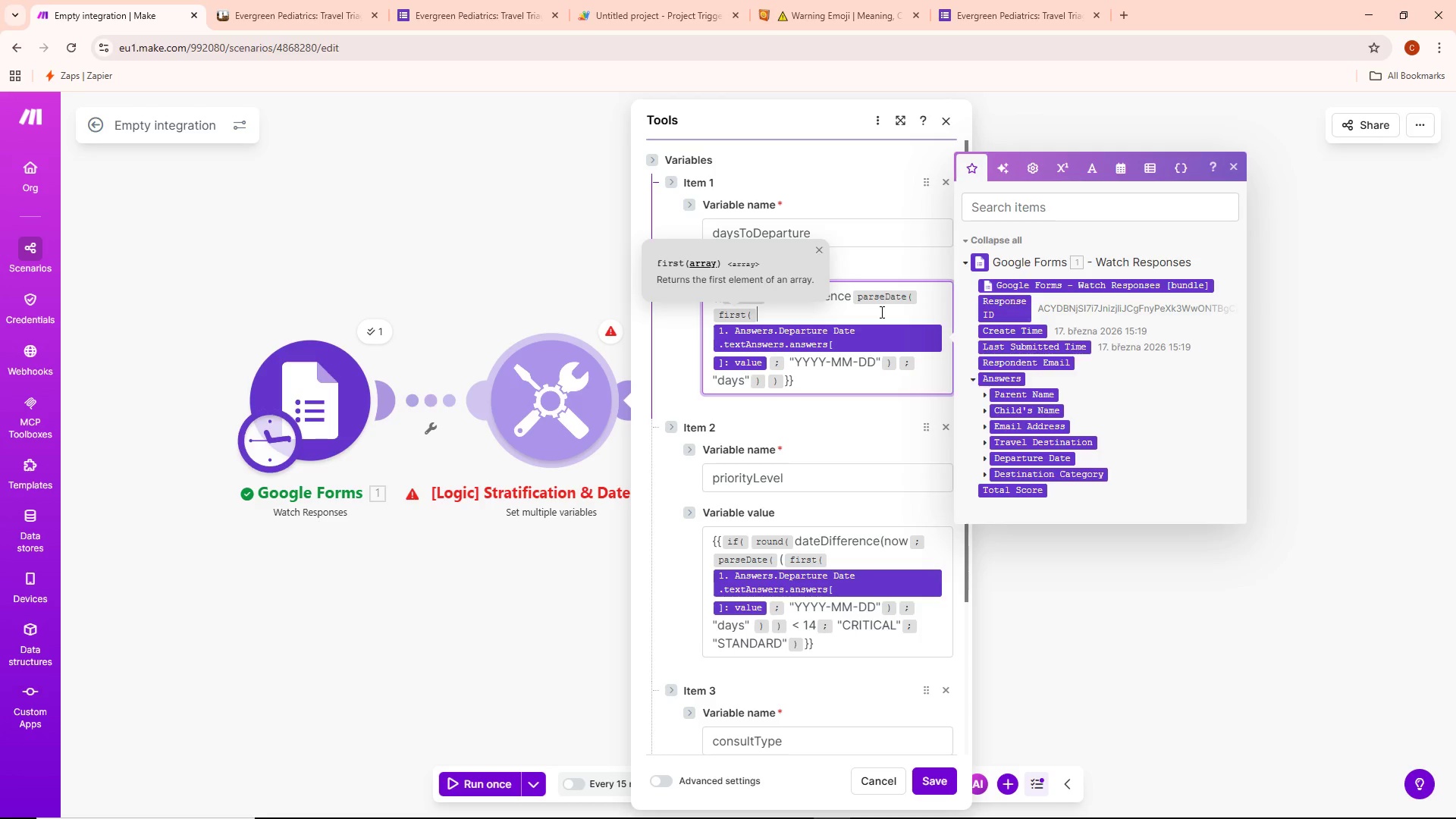 
wait(5.62)
 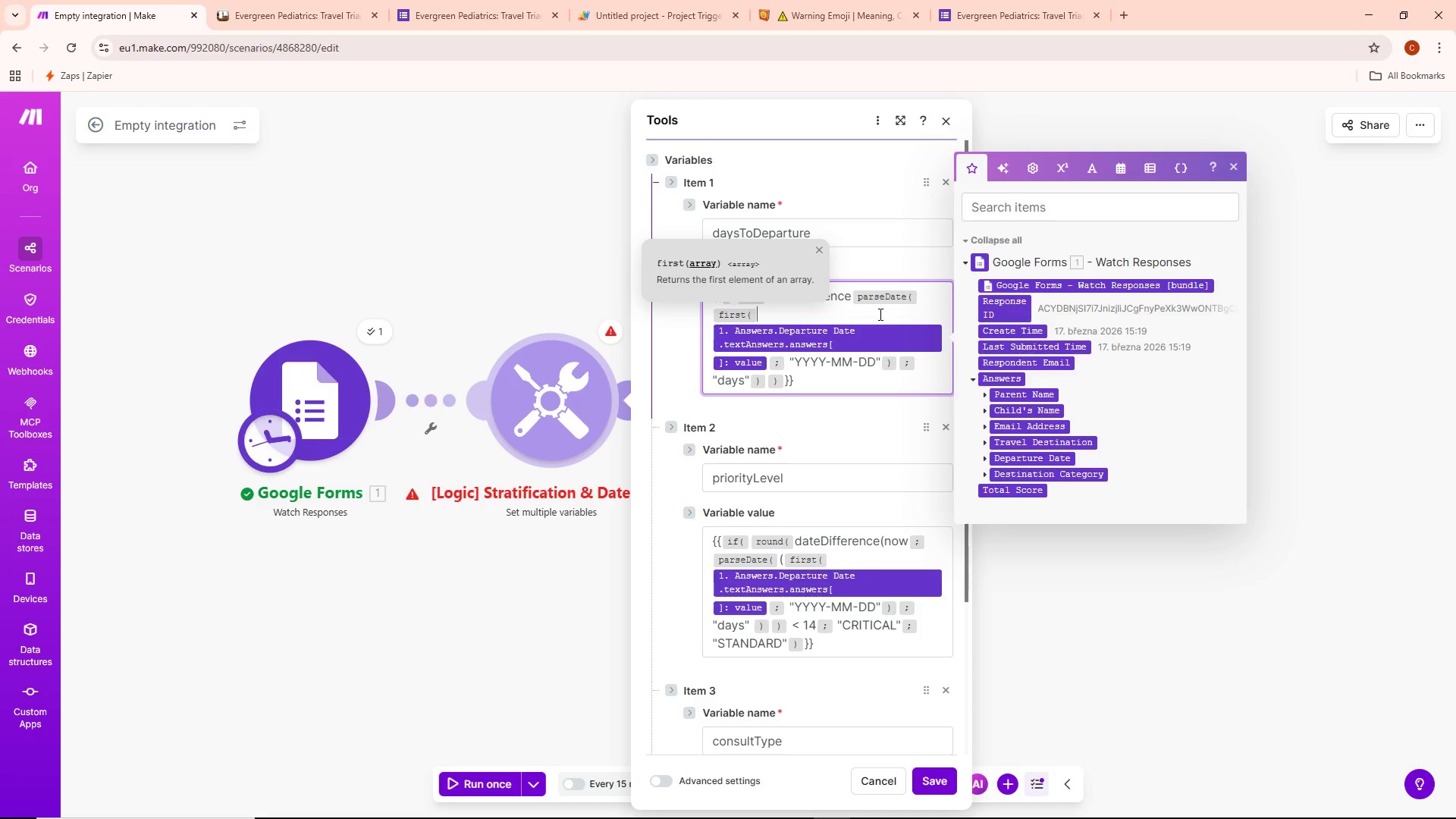 
left_click([816, 248])
 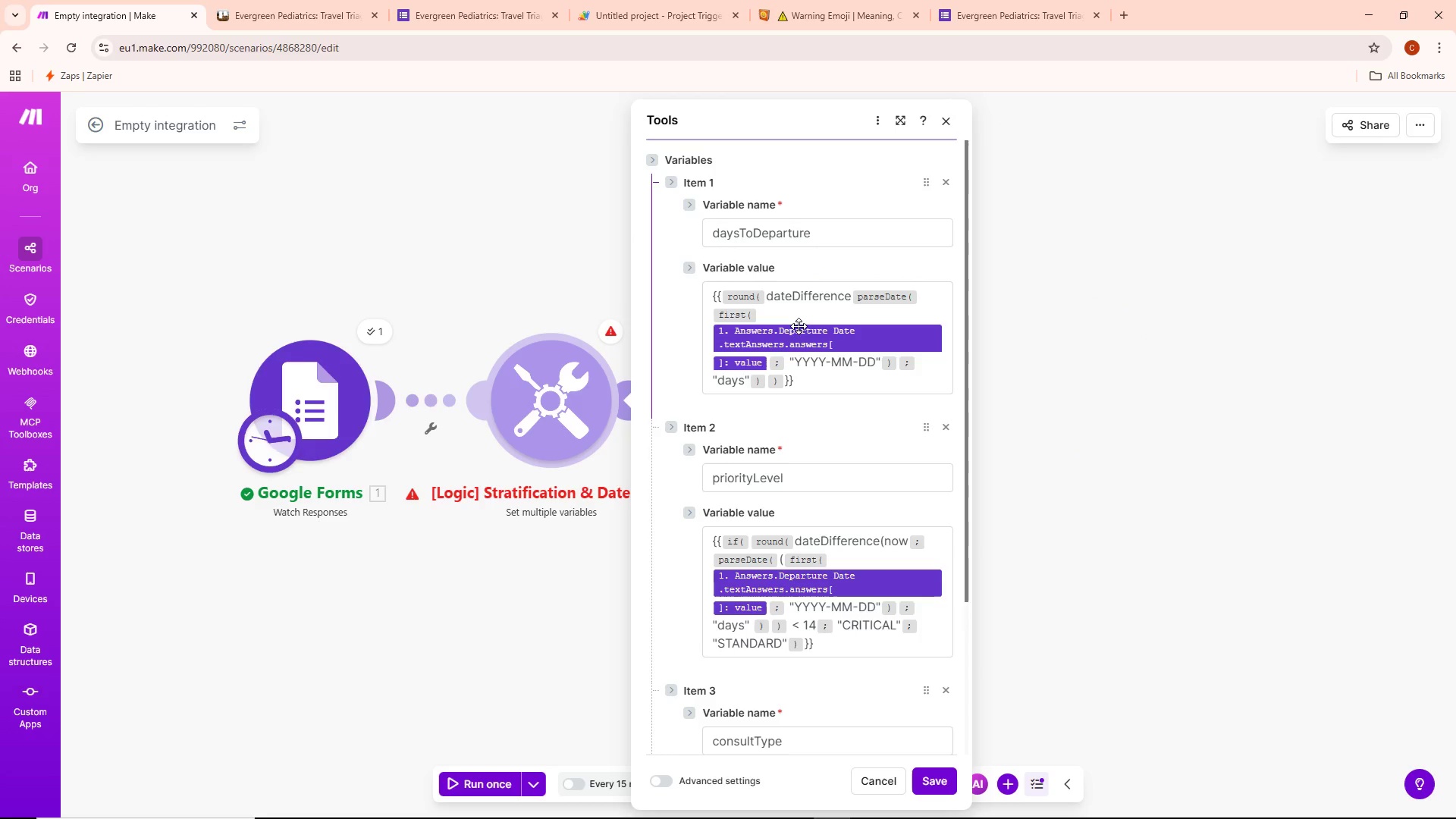 
left_click([796, 325])
 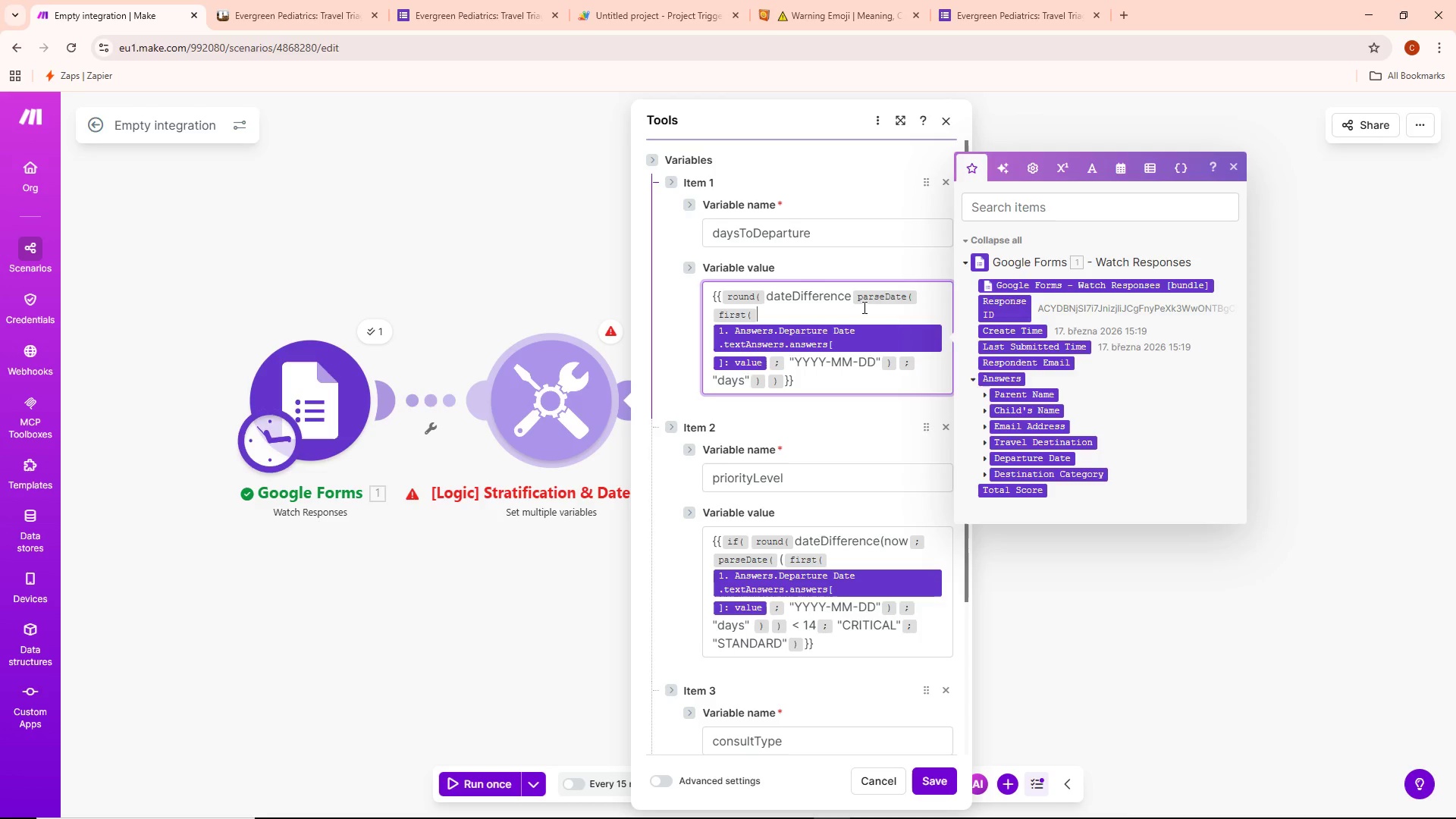 
wait(7.75)
 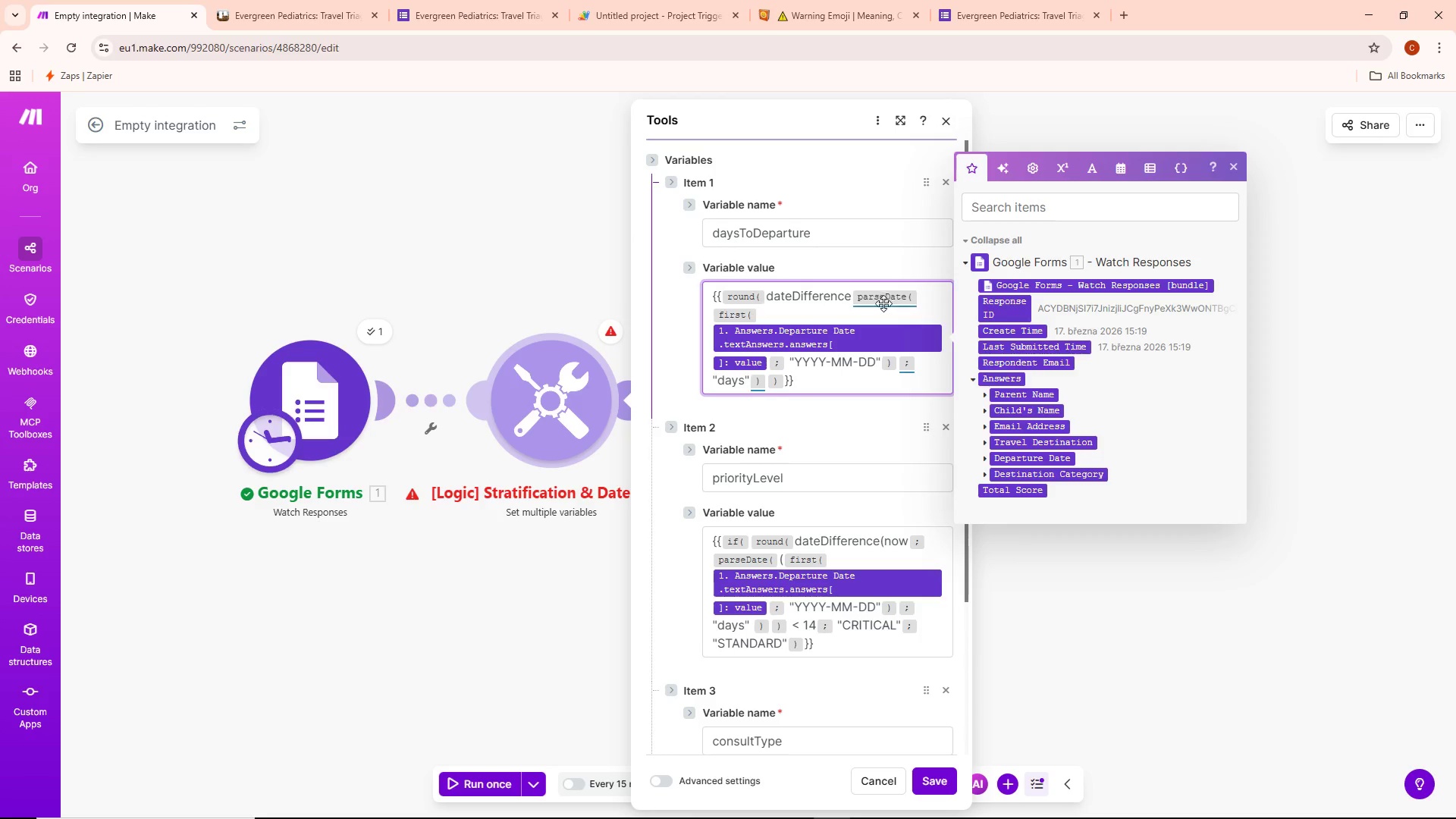 
left_click([854, 295])
 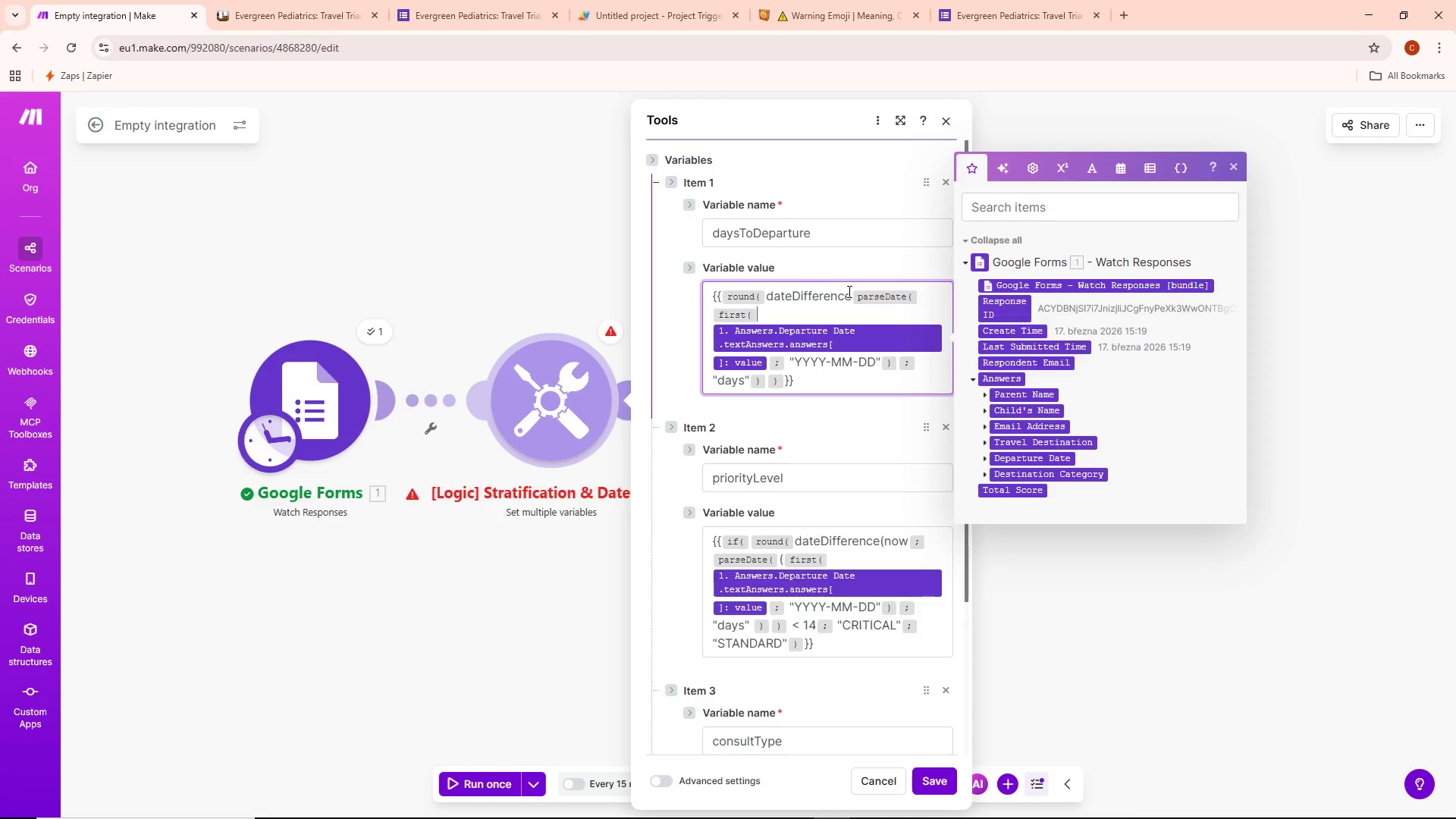 
left_click([851, 293])
 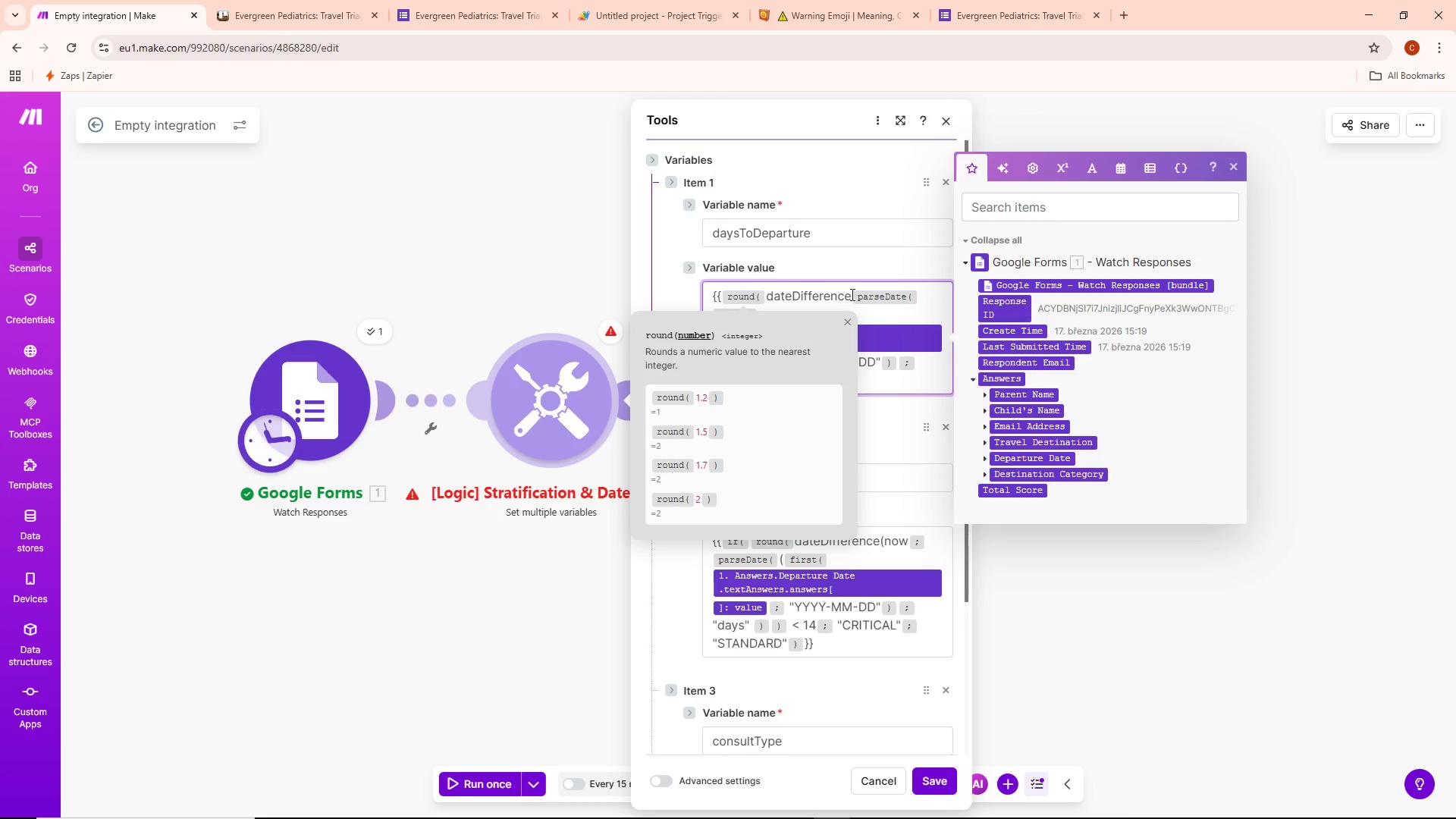 
key(Shift+9)
 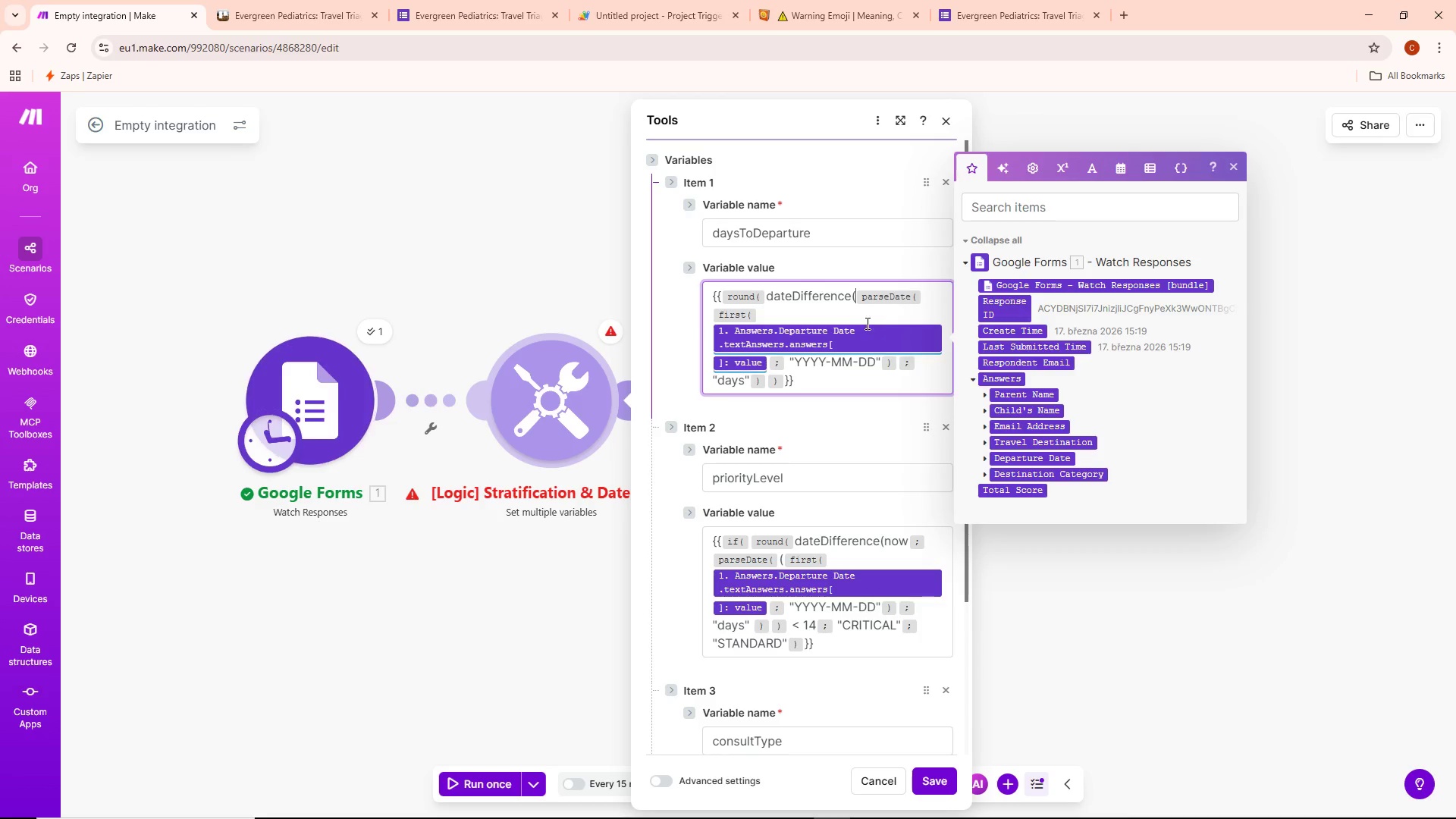 
left_click([864, 318])
 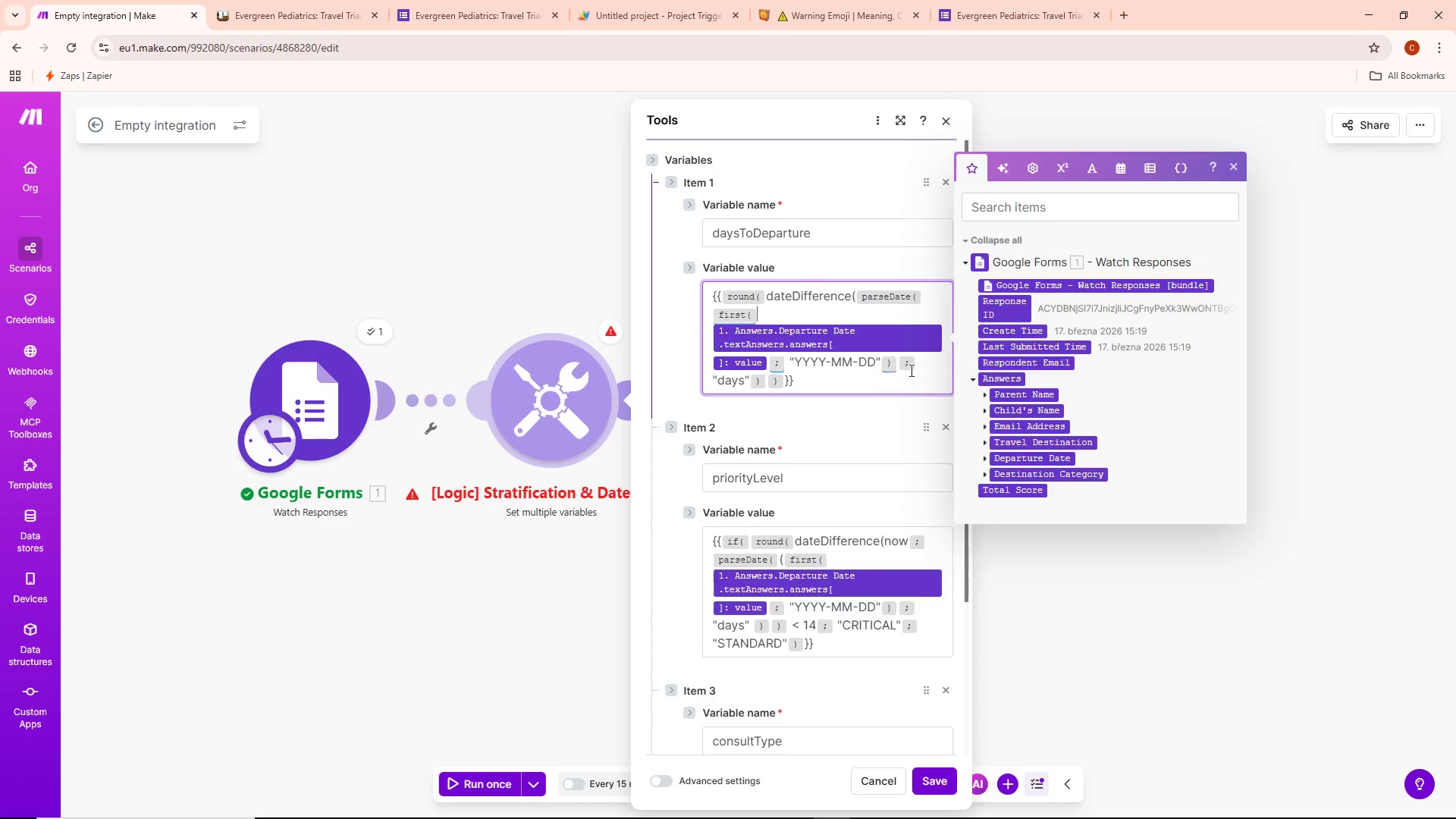 
wait(28.34)
 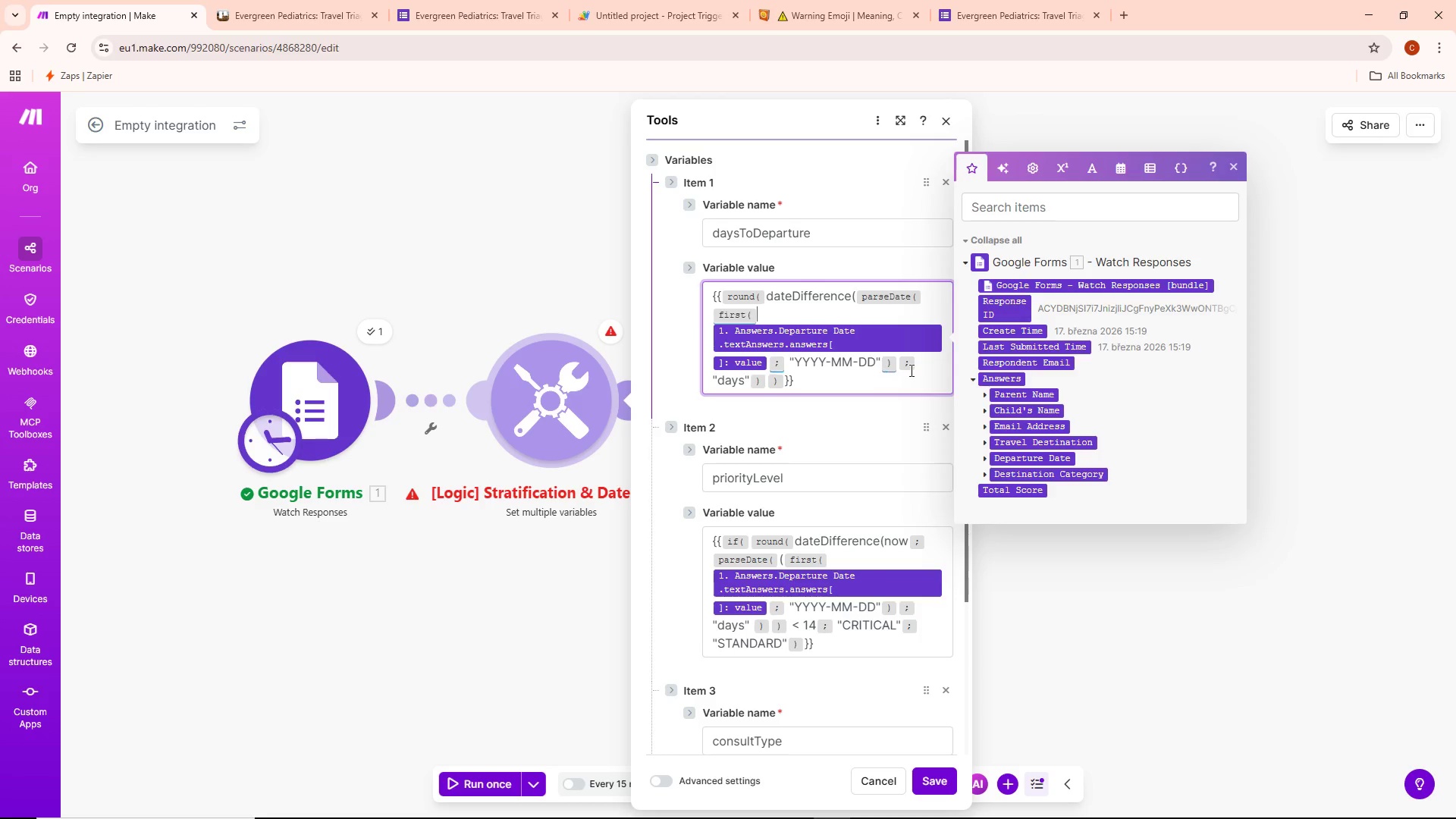 
left_click([992, 322])
 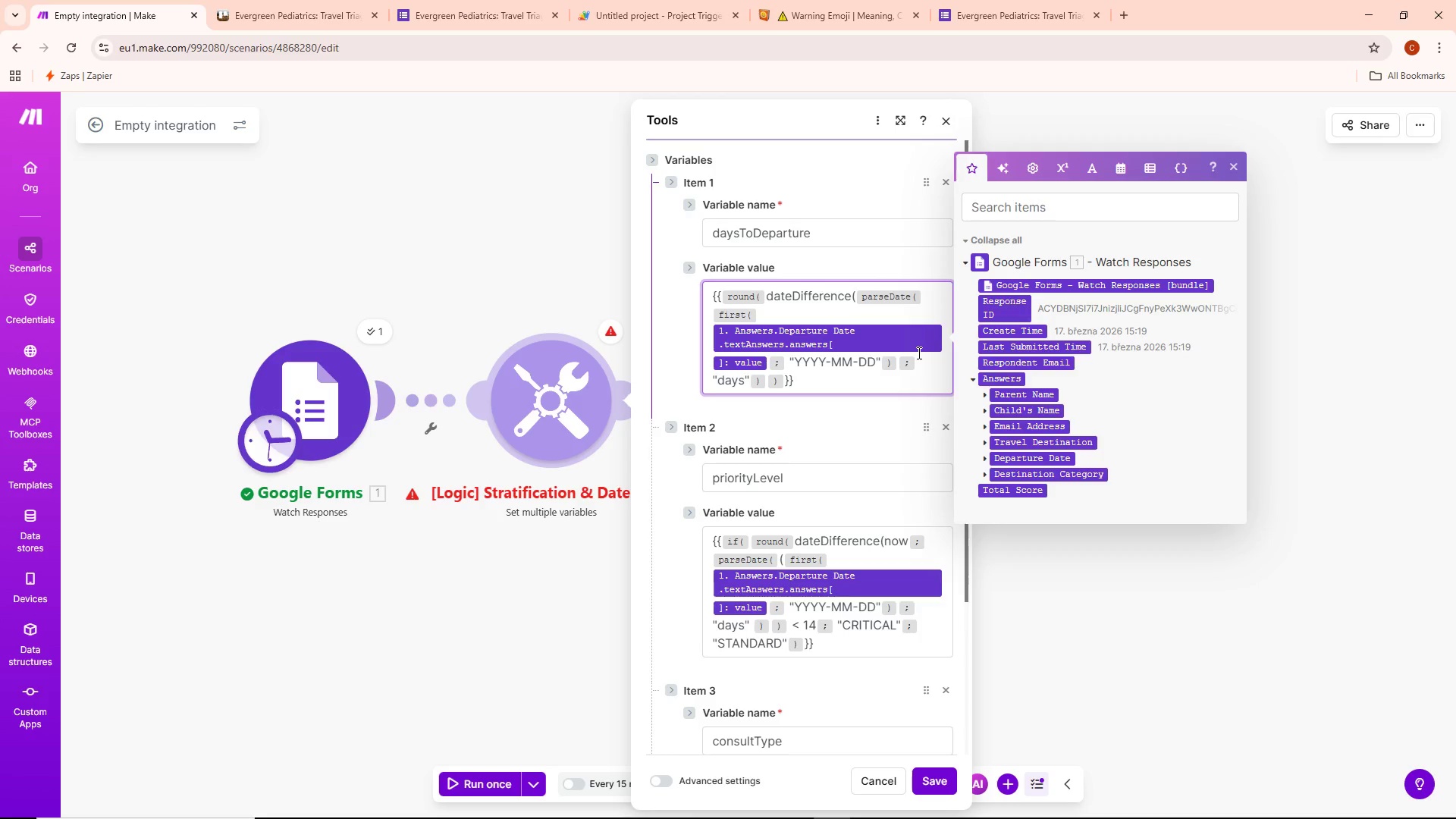 
wait(8.16)
 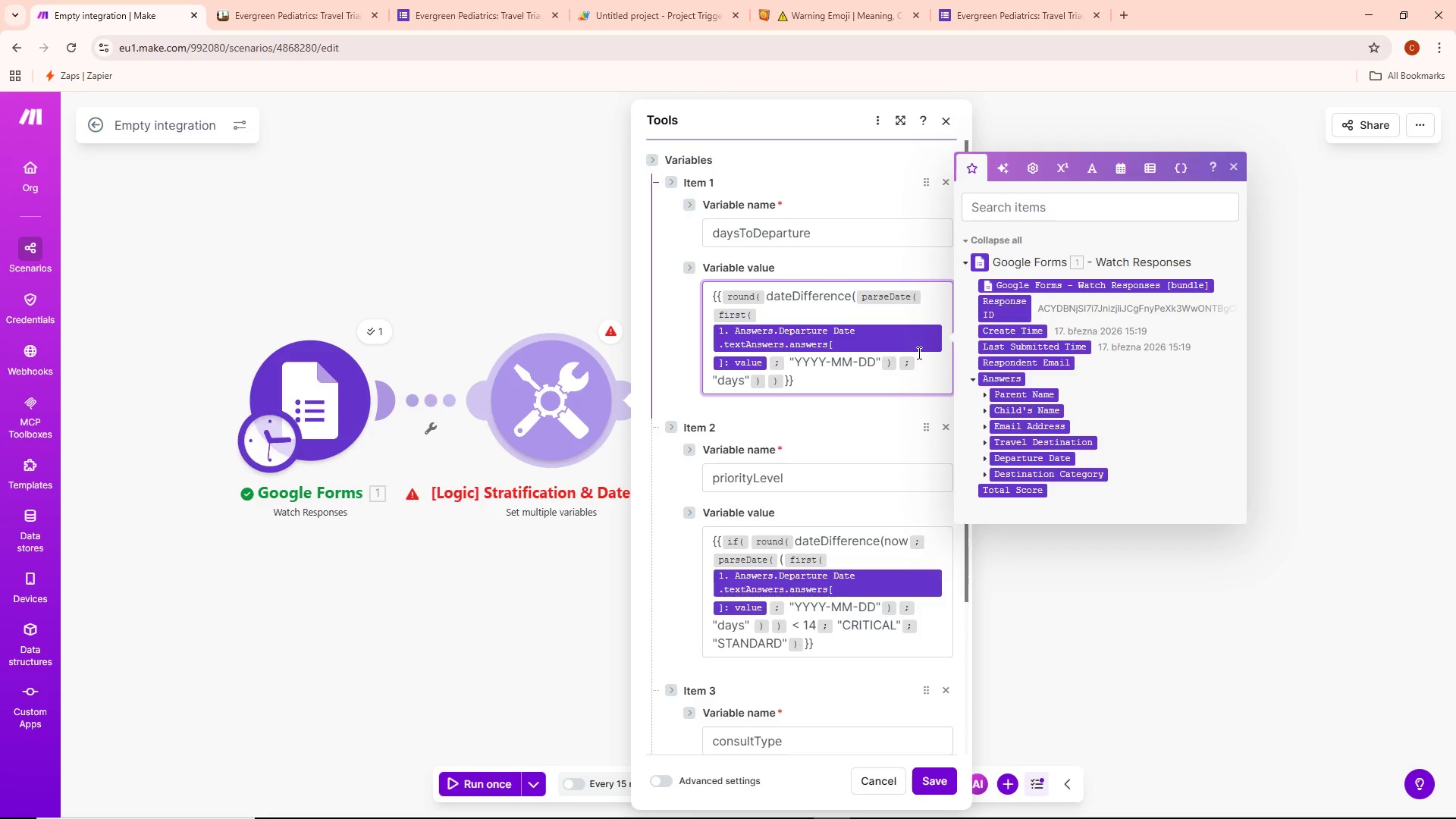 
left_click([918, 366])
 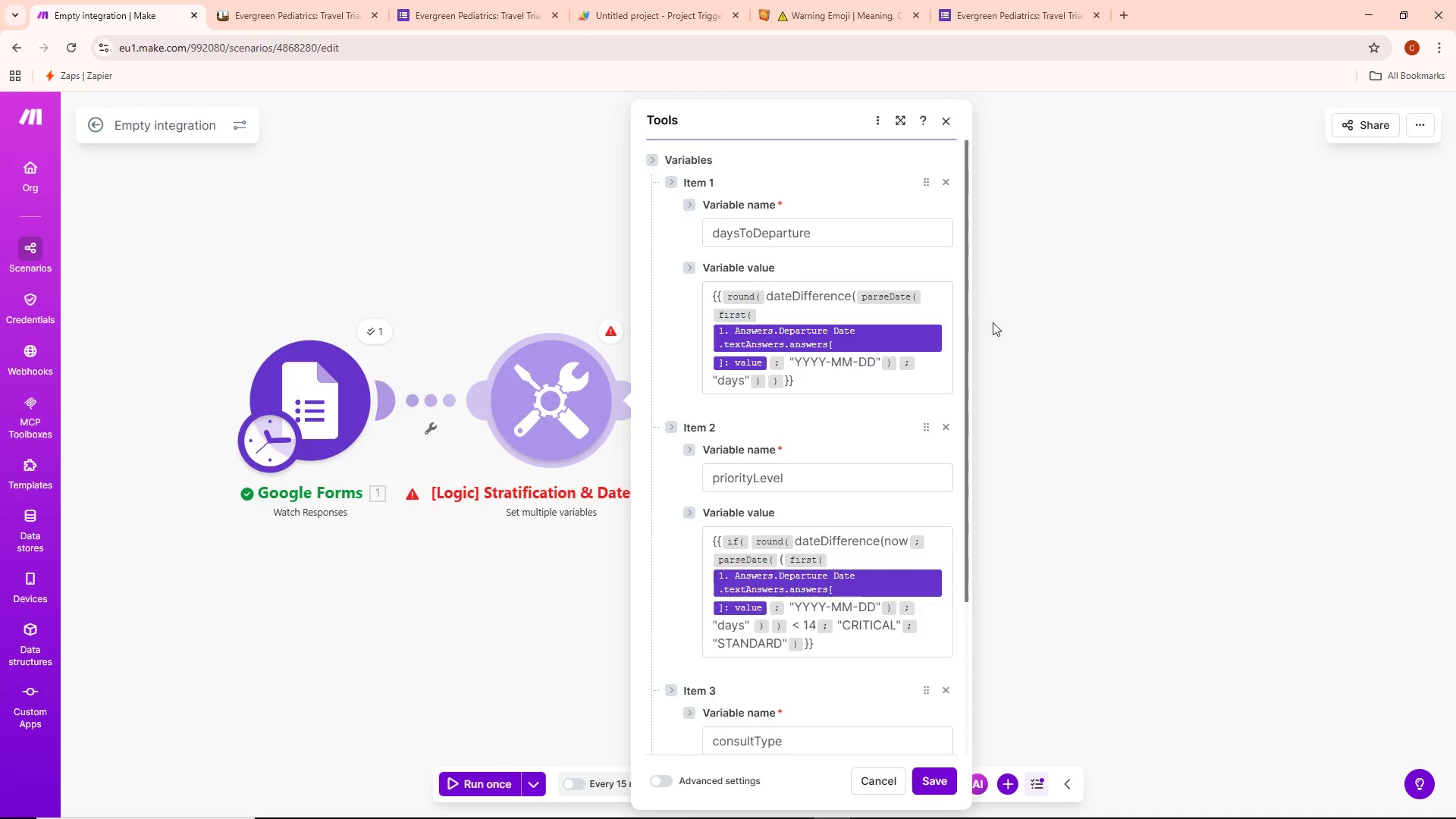 
left_click([925, 364])
 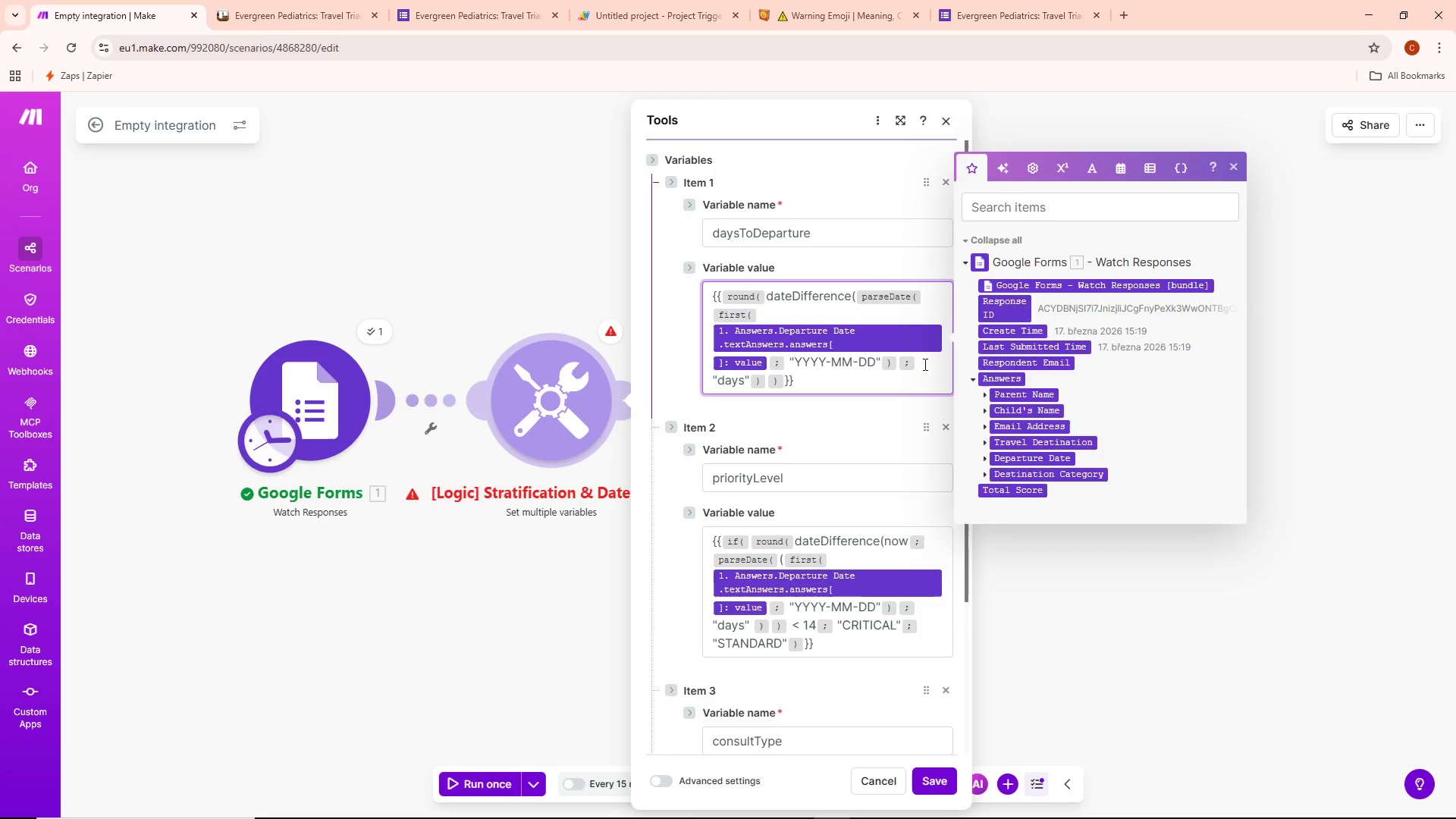 
key(ArrowLeft)
 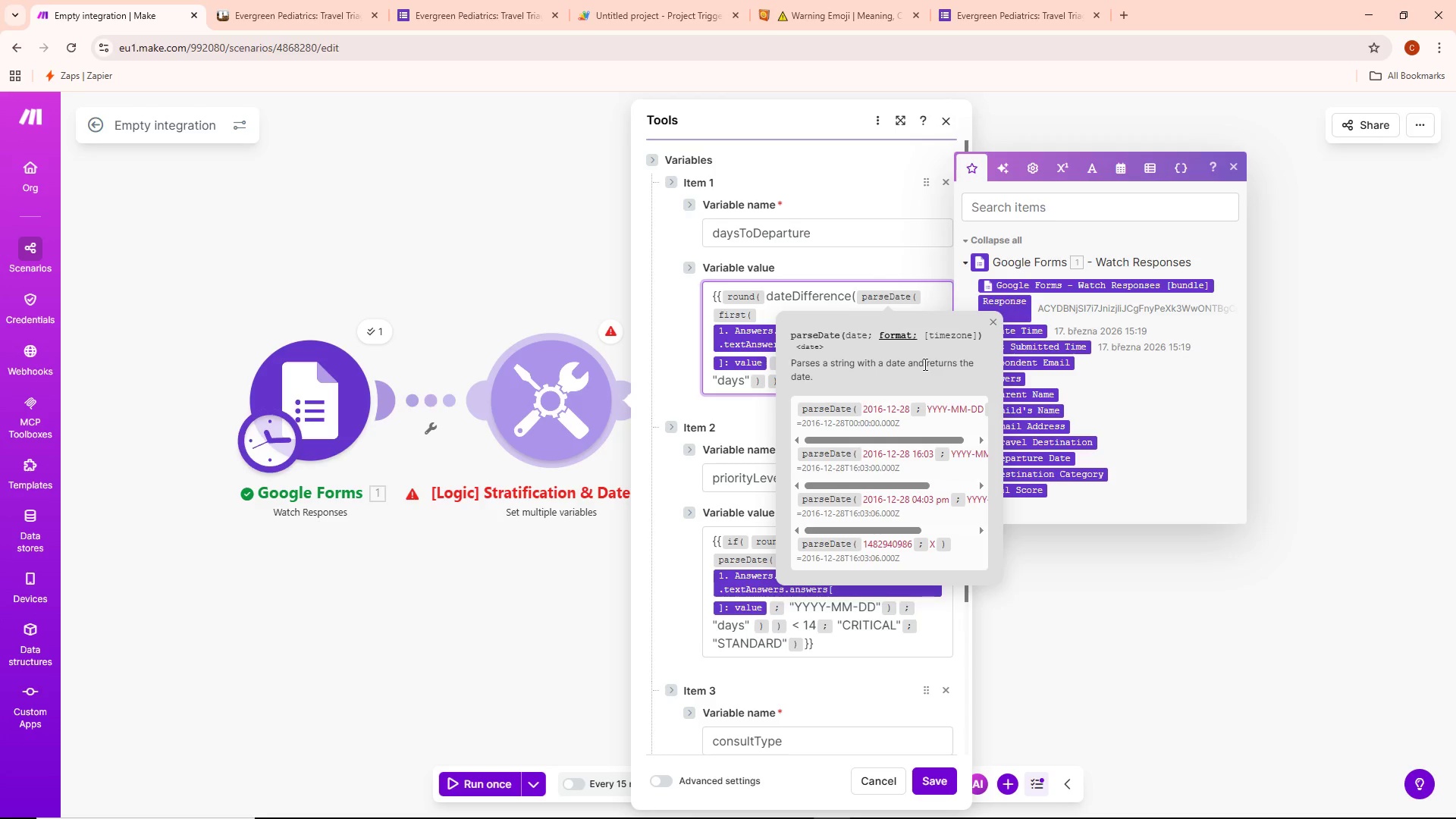 
key(ArrowRight)
 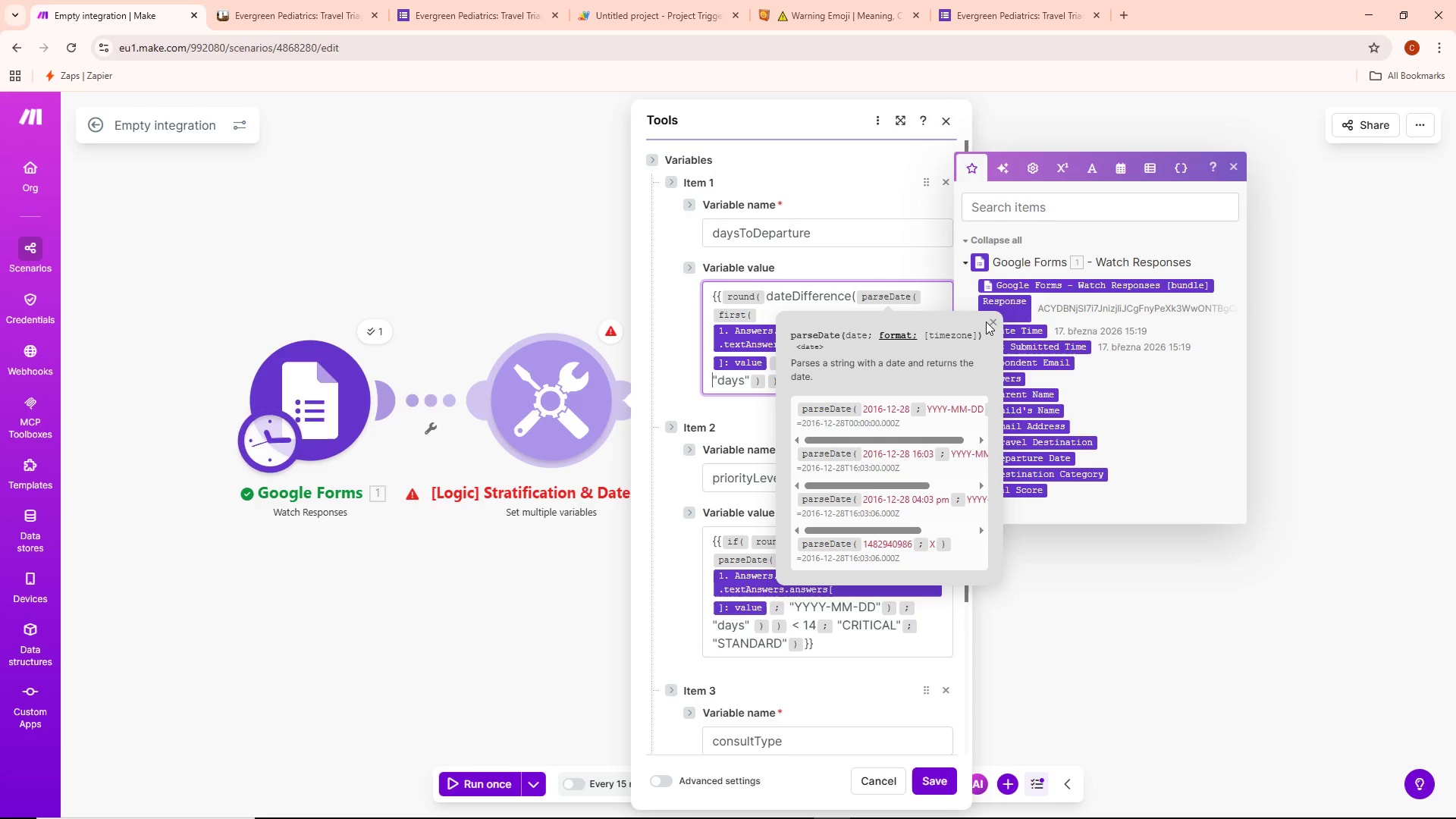 
left_click([994, 319])
 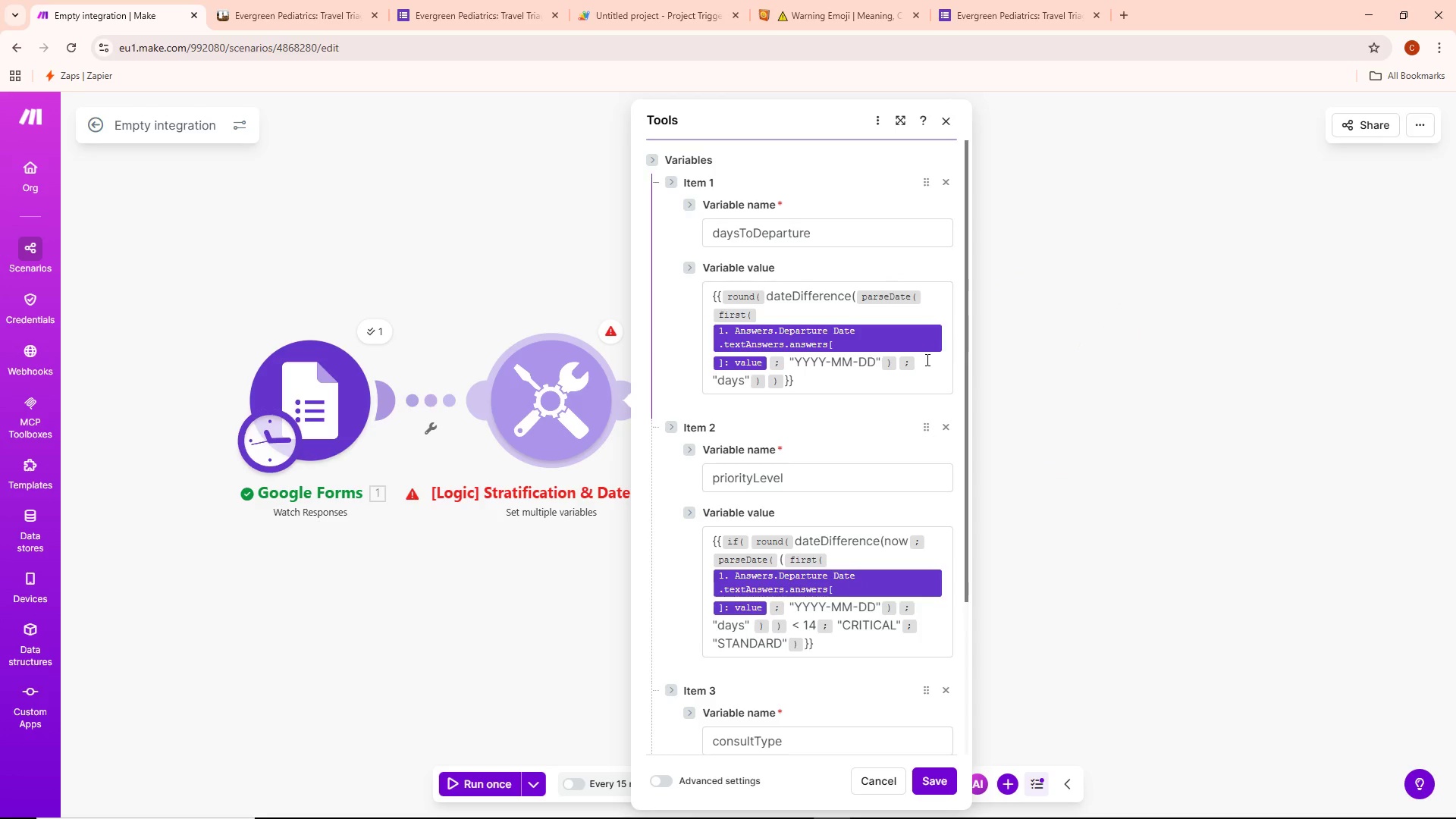 
left_click([924, 365])
 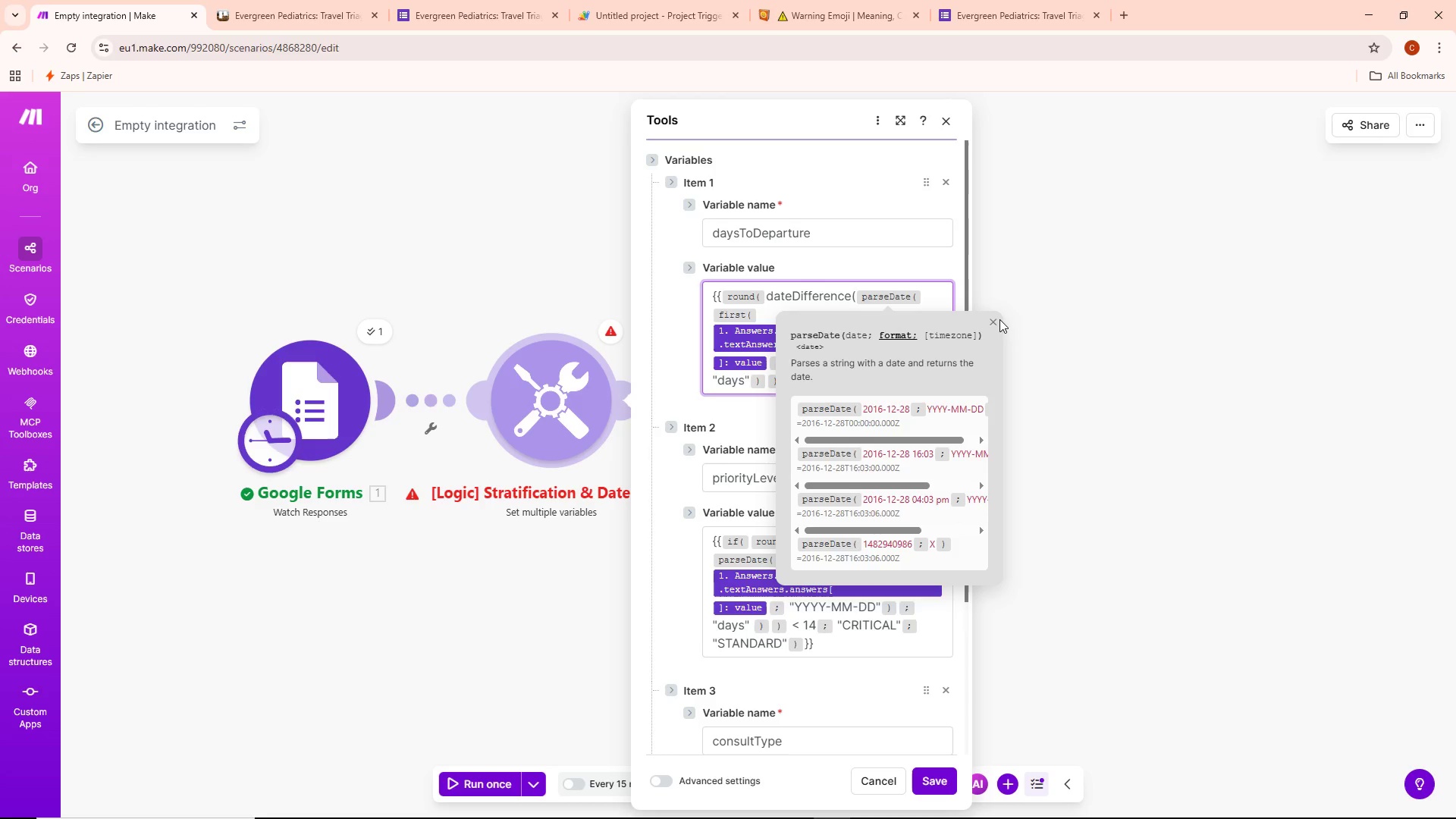 
left_click([995, 325])
 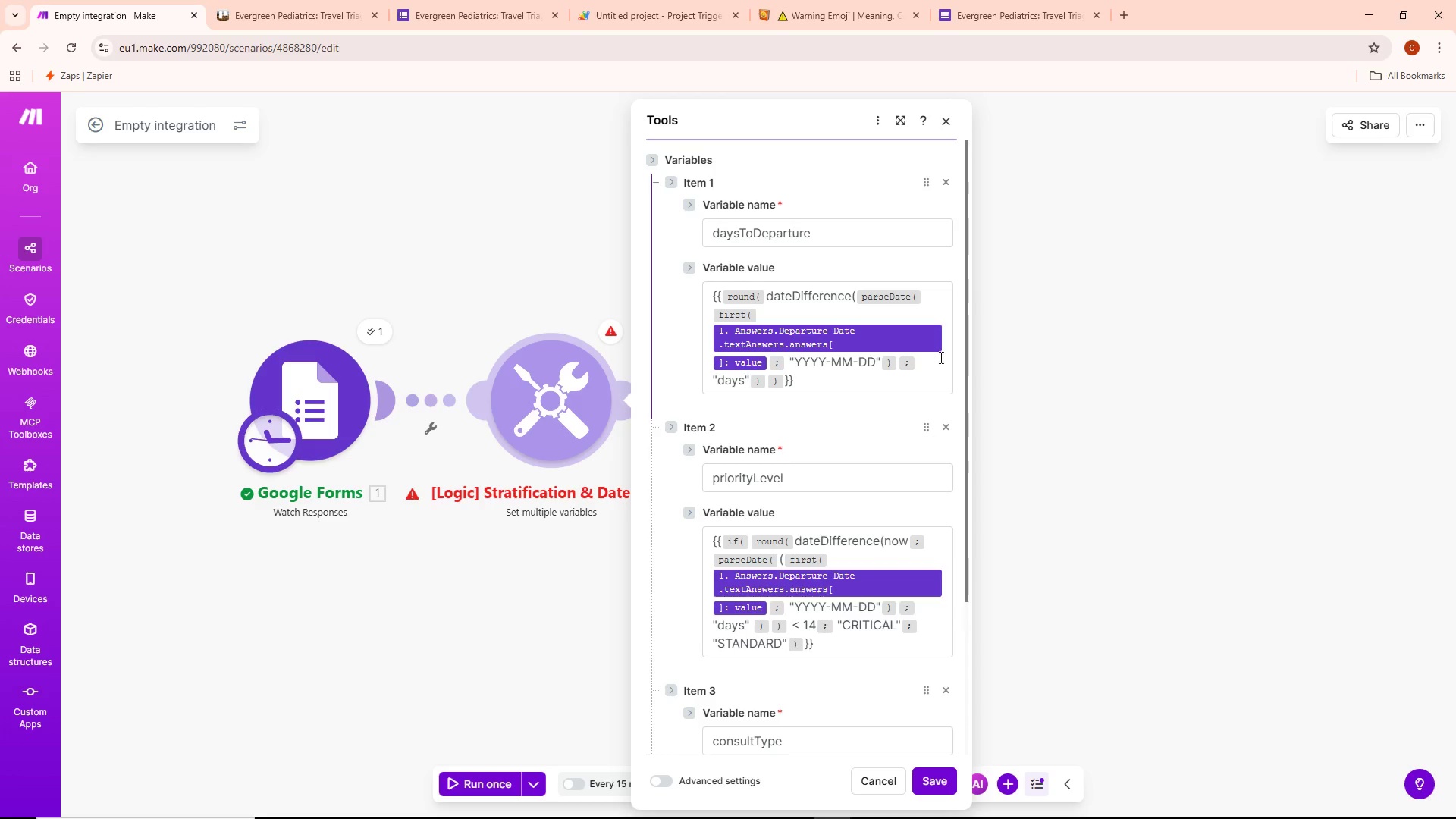 
left_click([923, 362])
 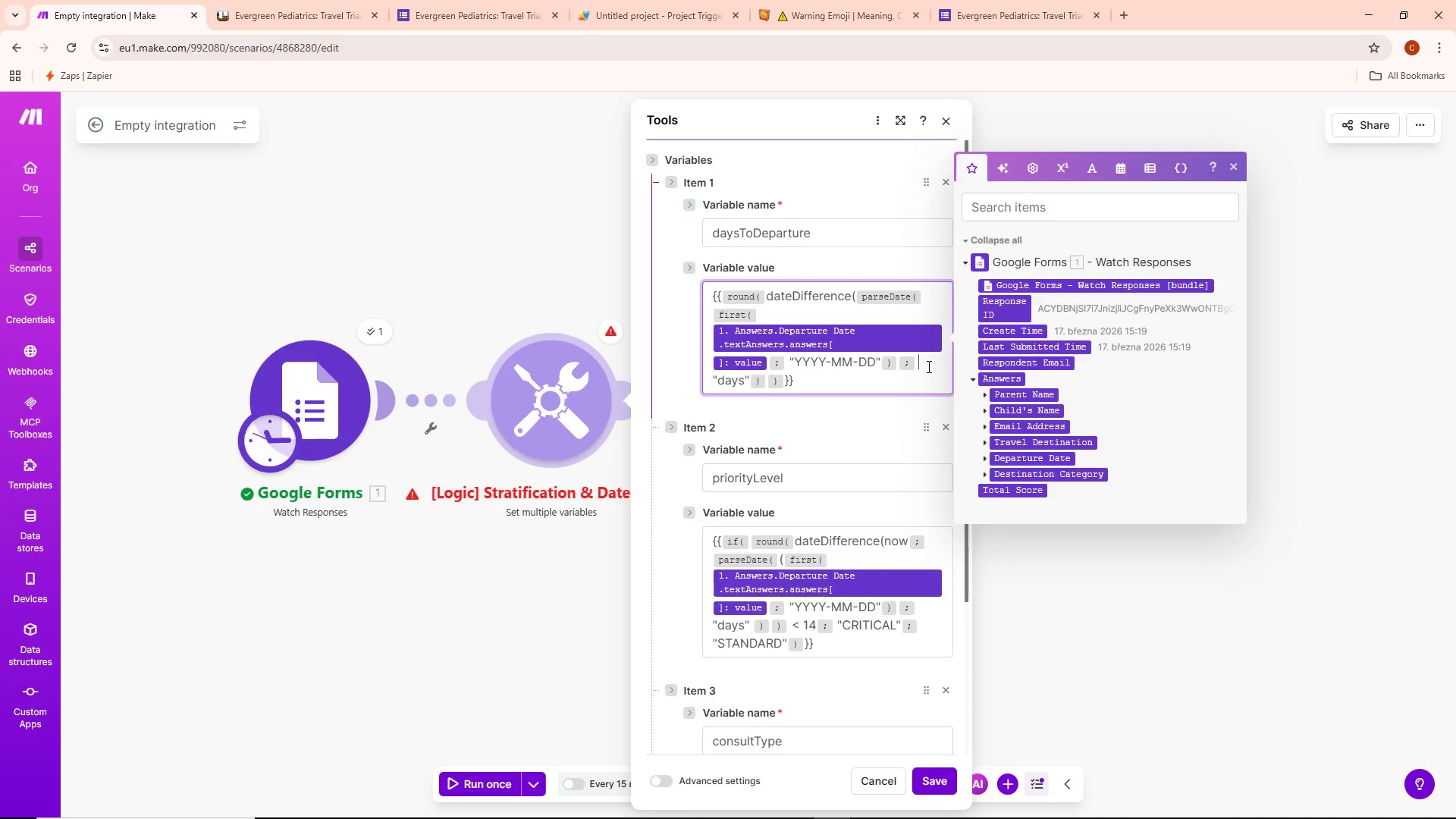 
type( no1)
key(Backspace)
type(2)
key(Backspace)
type(w)
 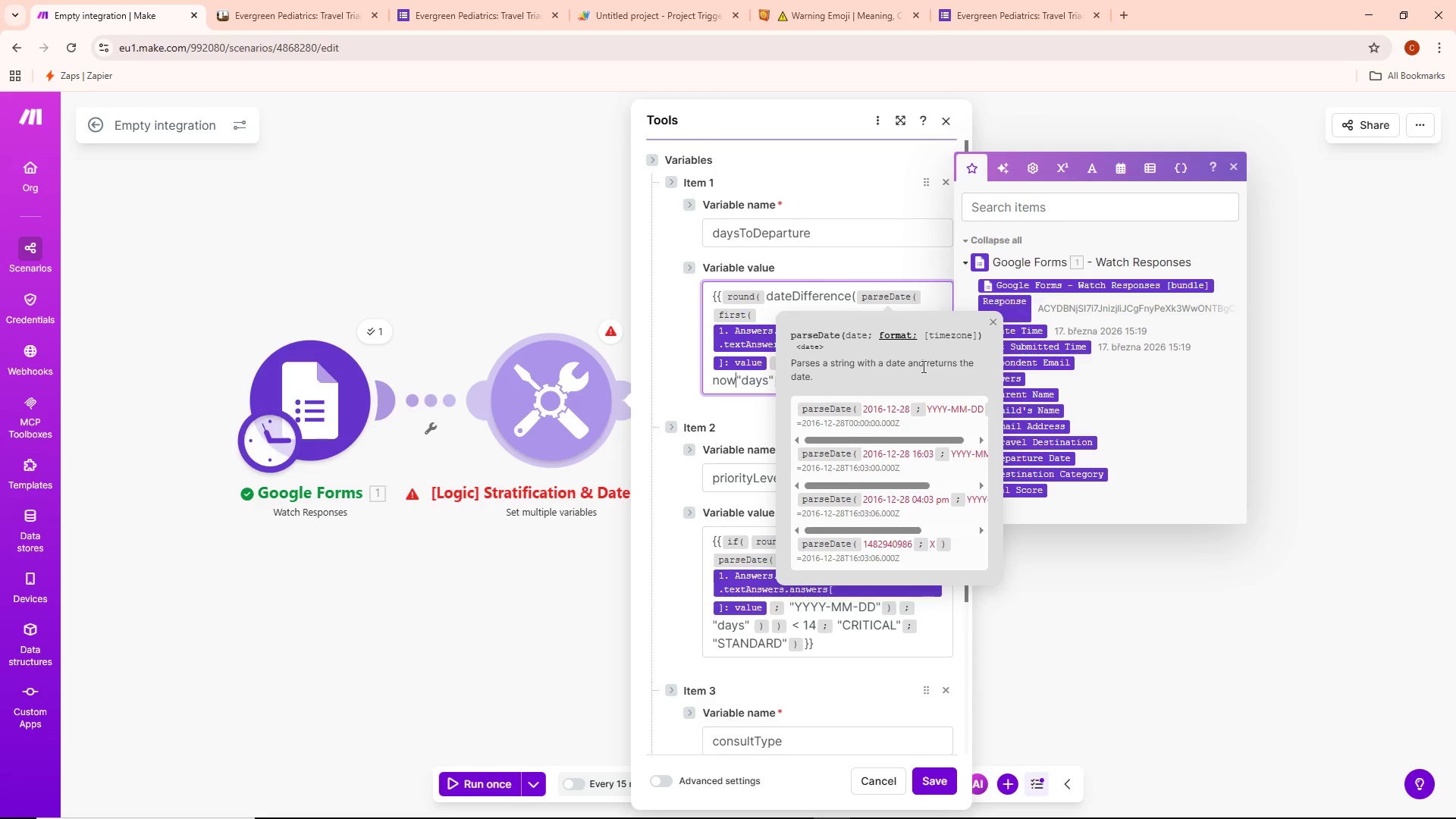 
key(Semicolon)
 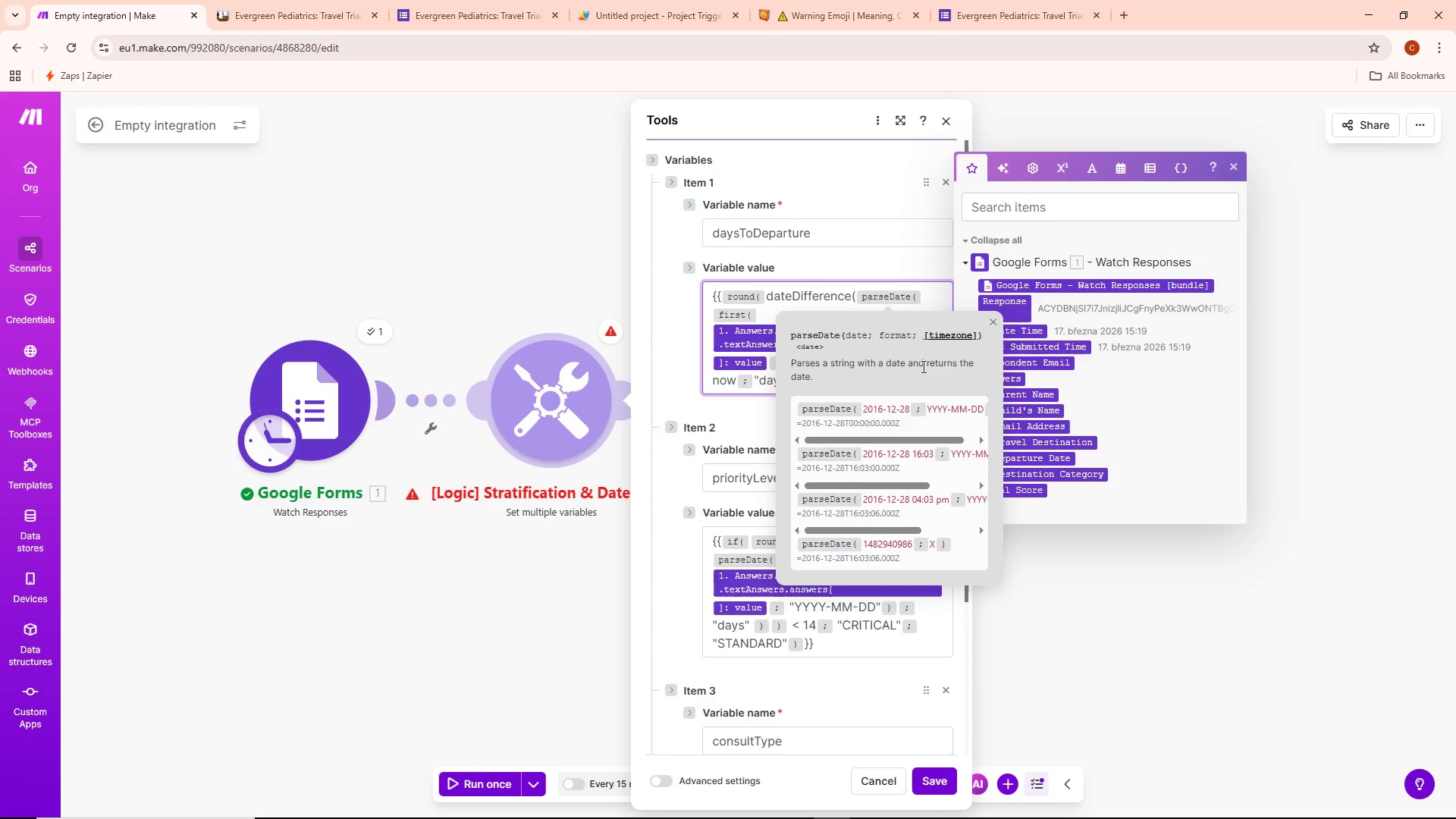 
key(Space)
 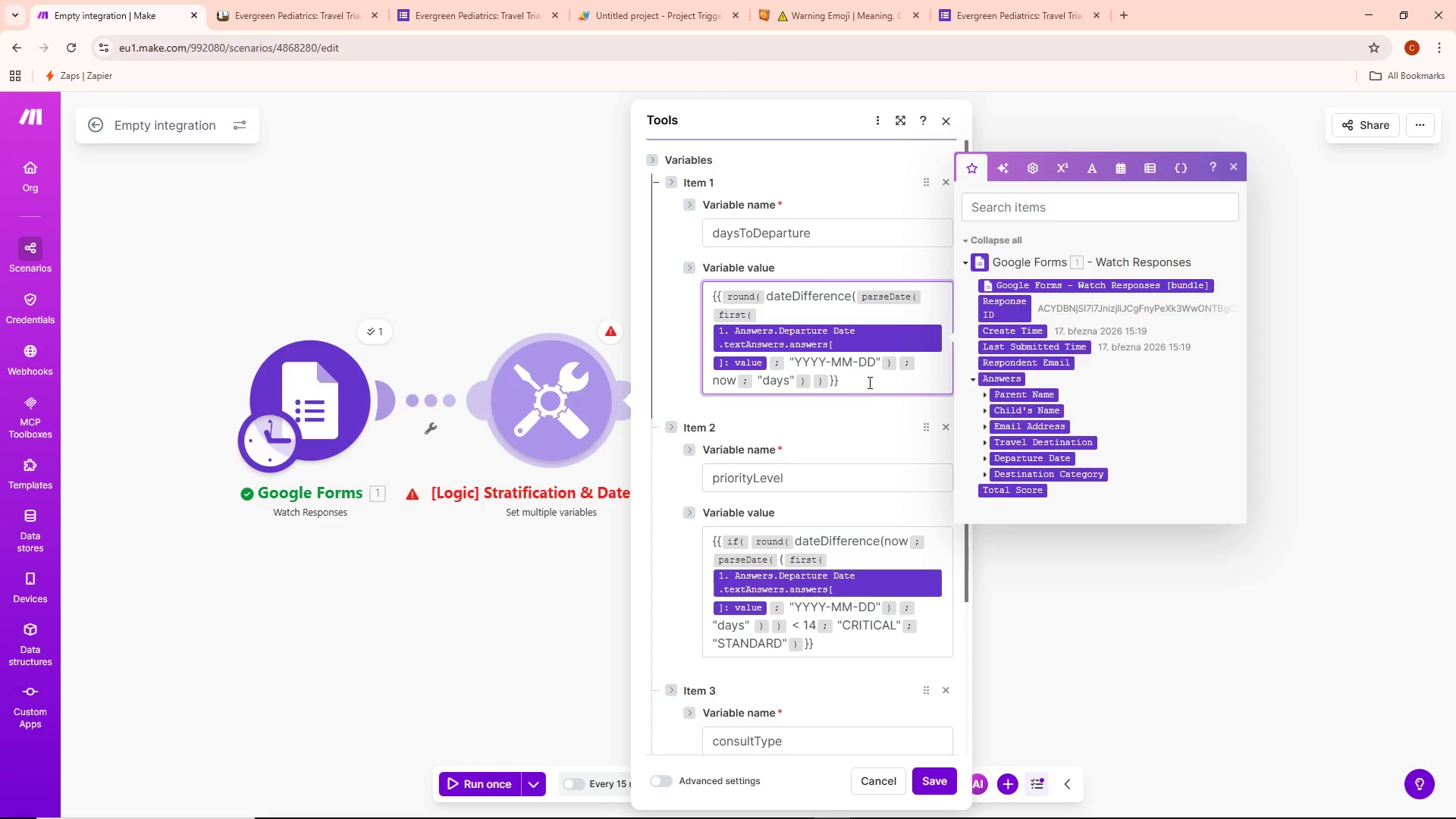 
wait(5.27)
 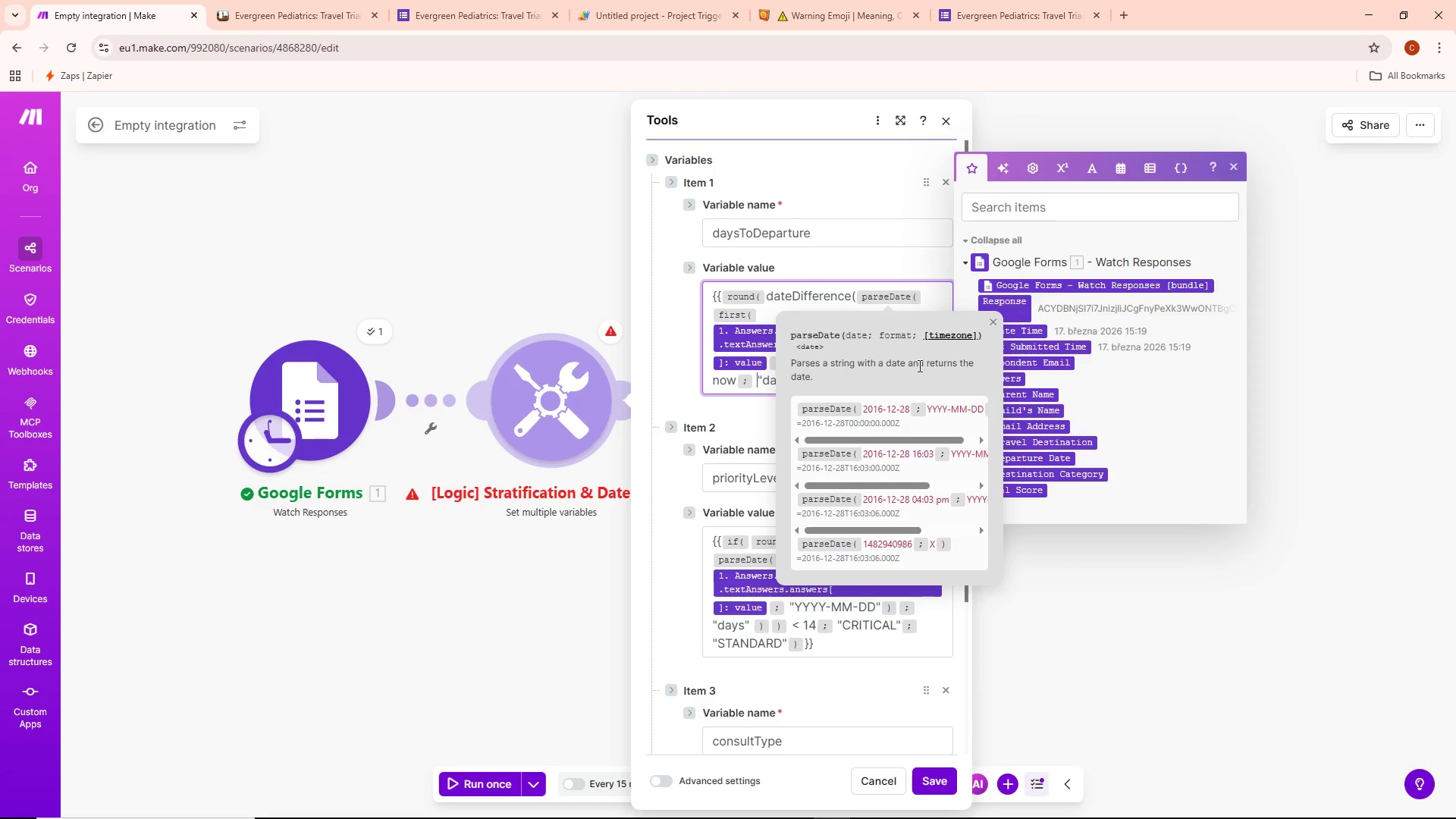 
left_click([864, 381])
 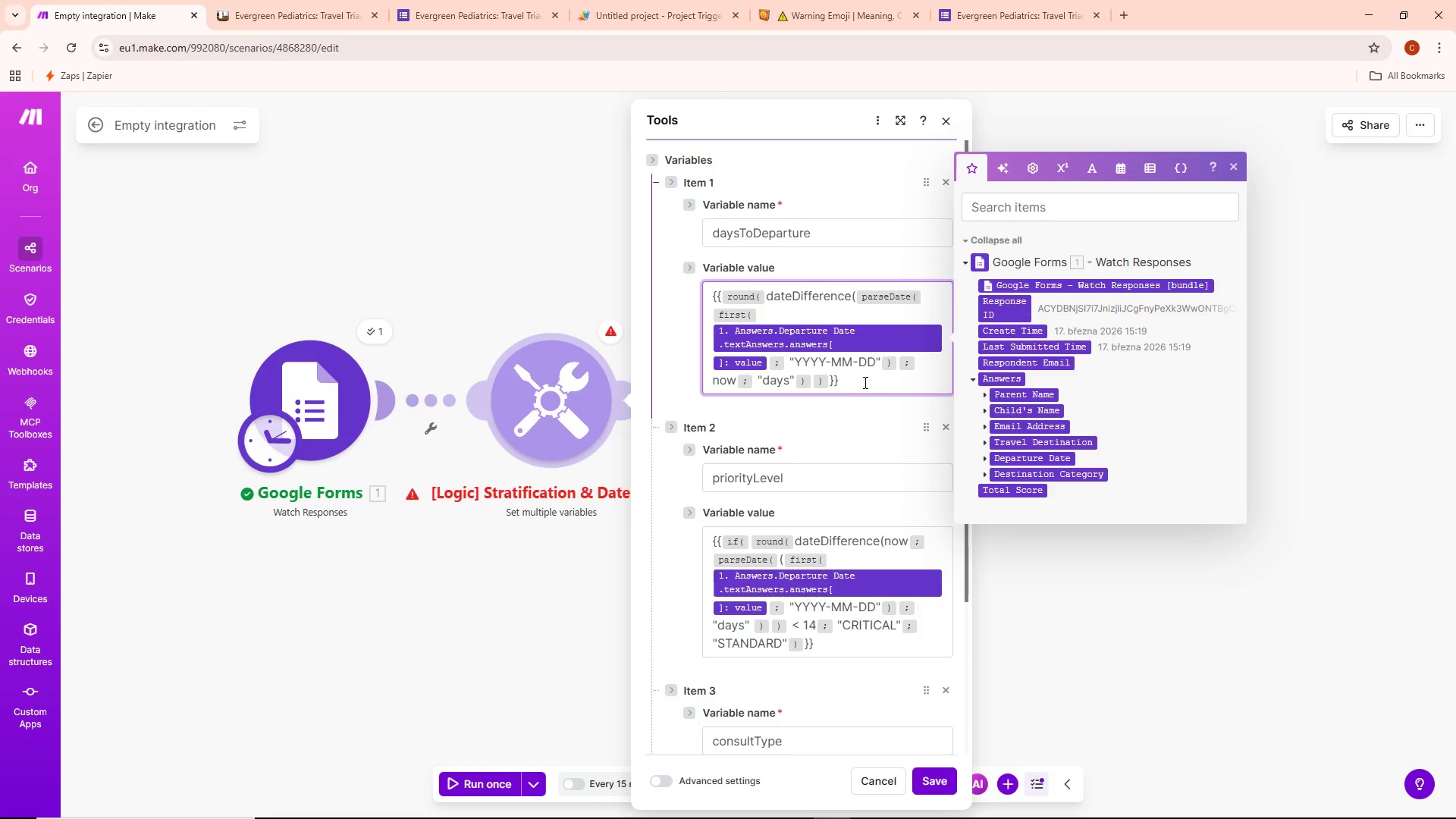 
wait(12.2)
 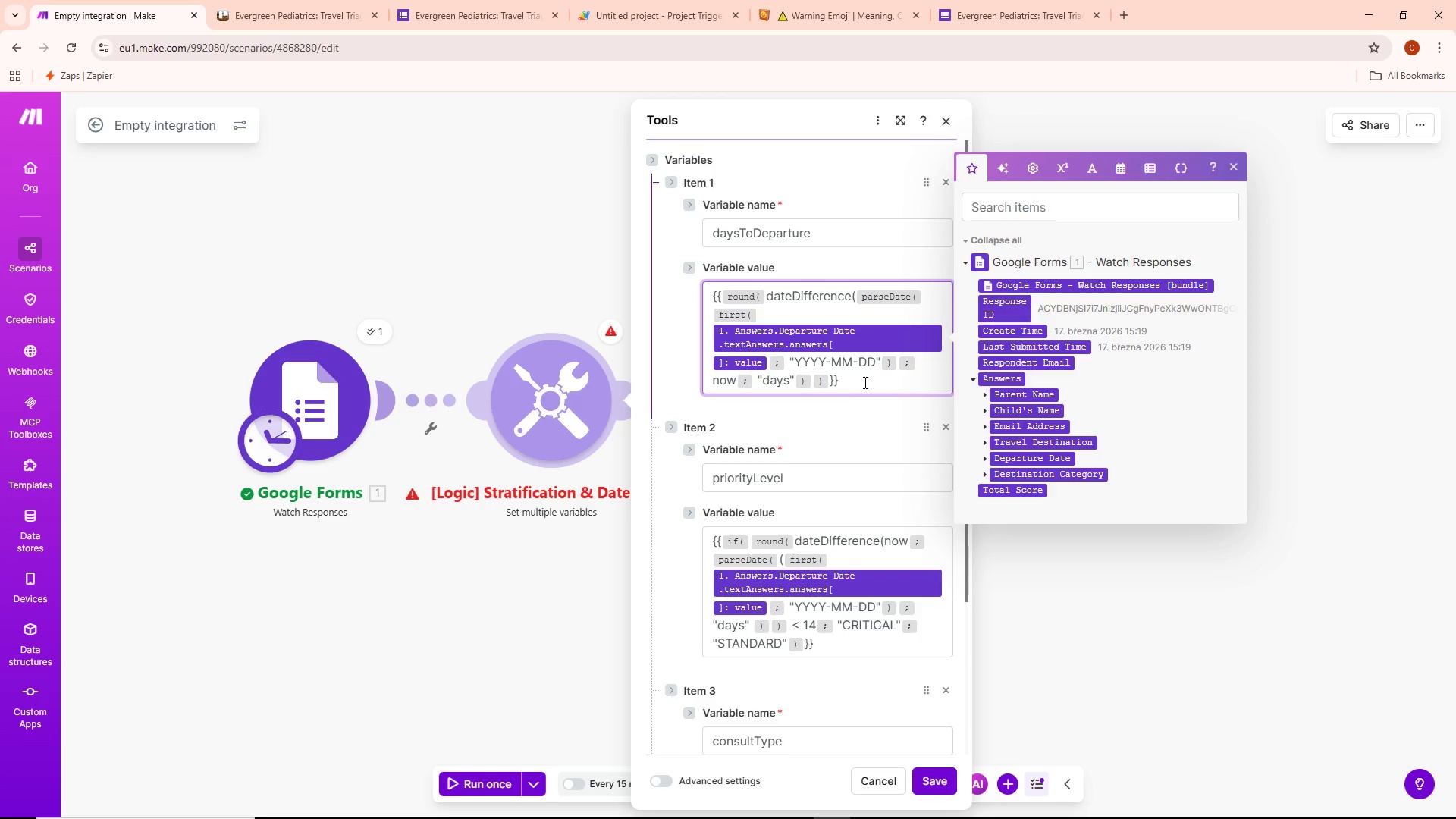 
scroll: coordinate [830, 393], scroll_direction: down, amount: 3.0
 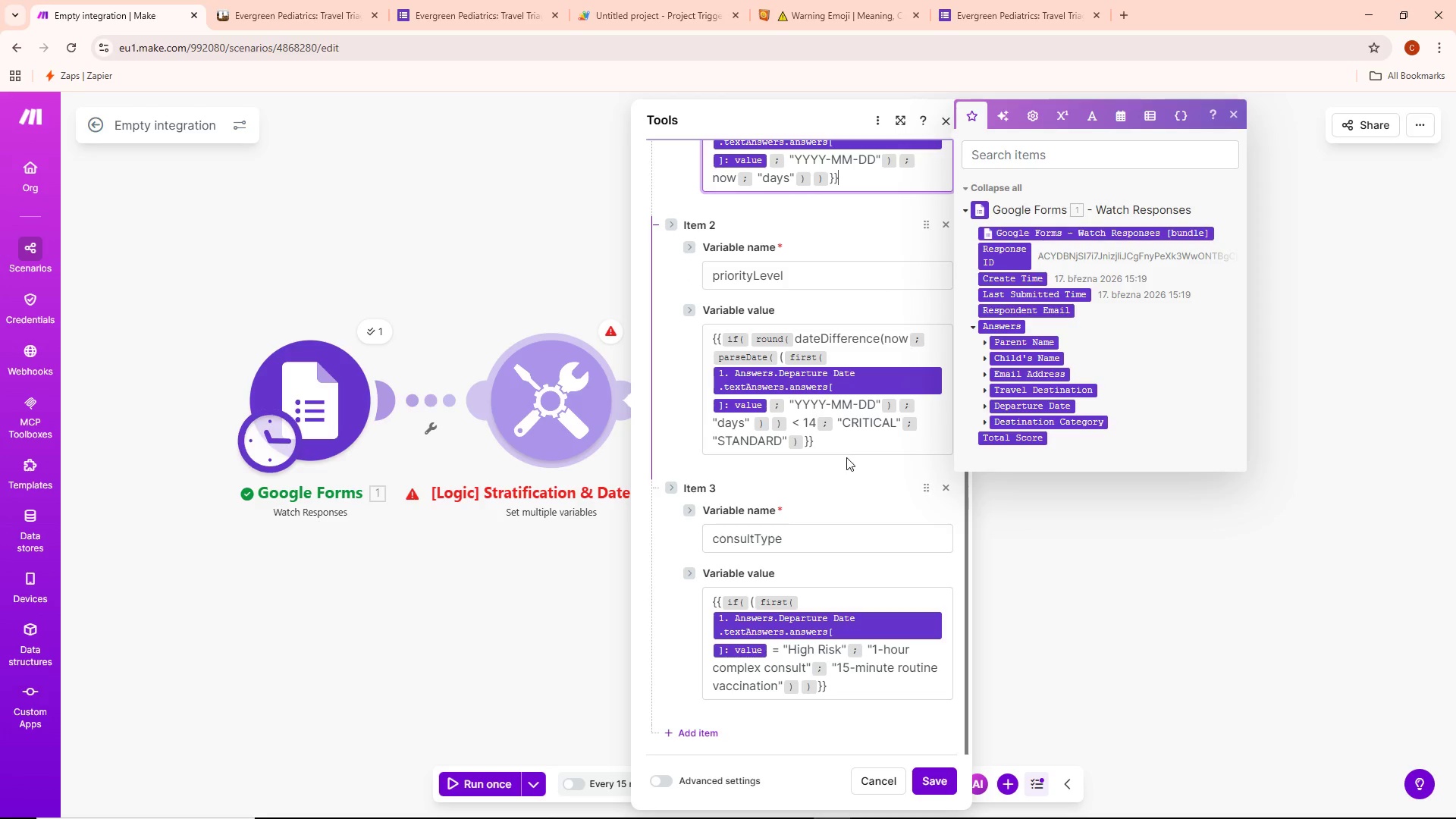 
left_click([843, 452])
 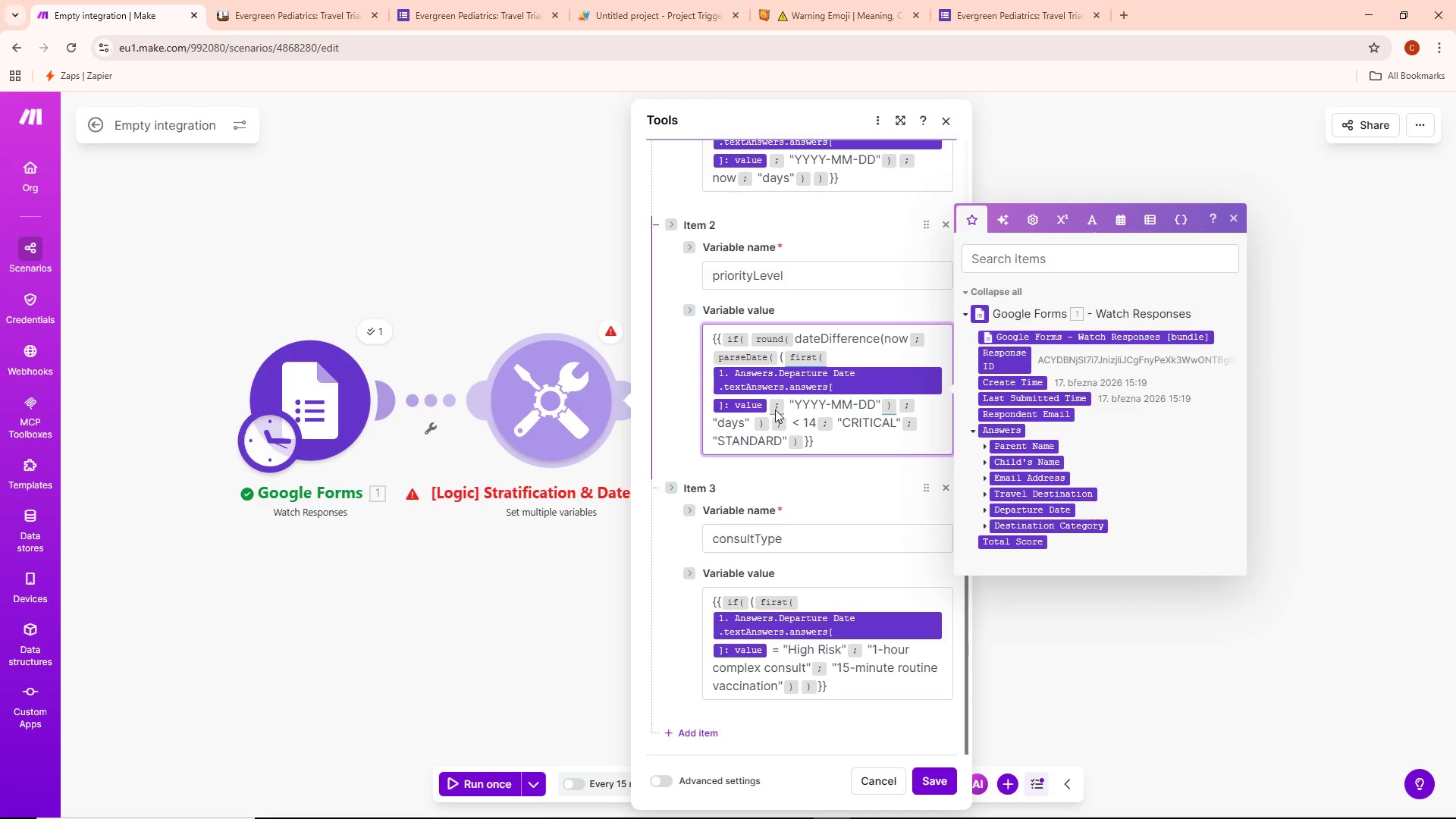 
mouse_move([792, 342])
 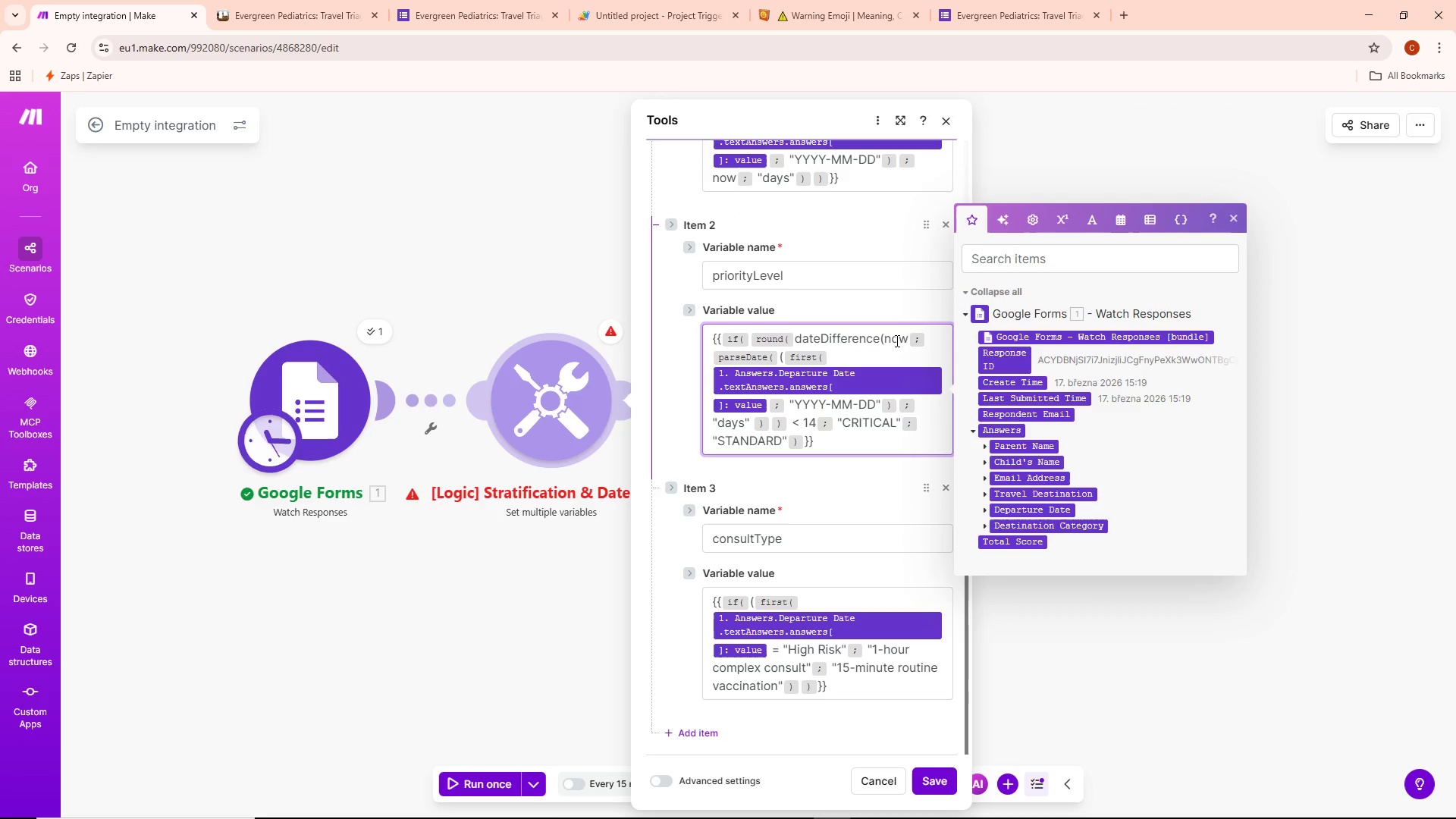 
left_click([907, 337])
 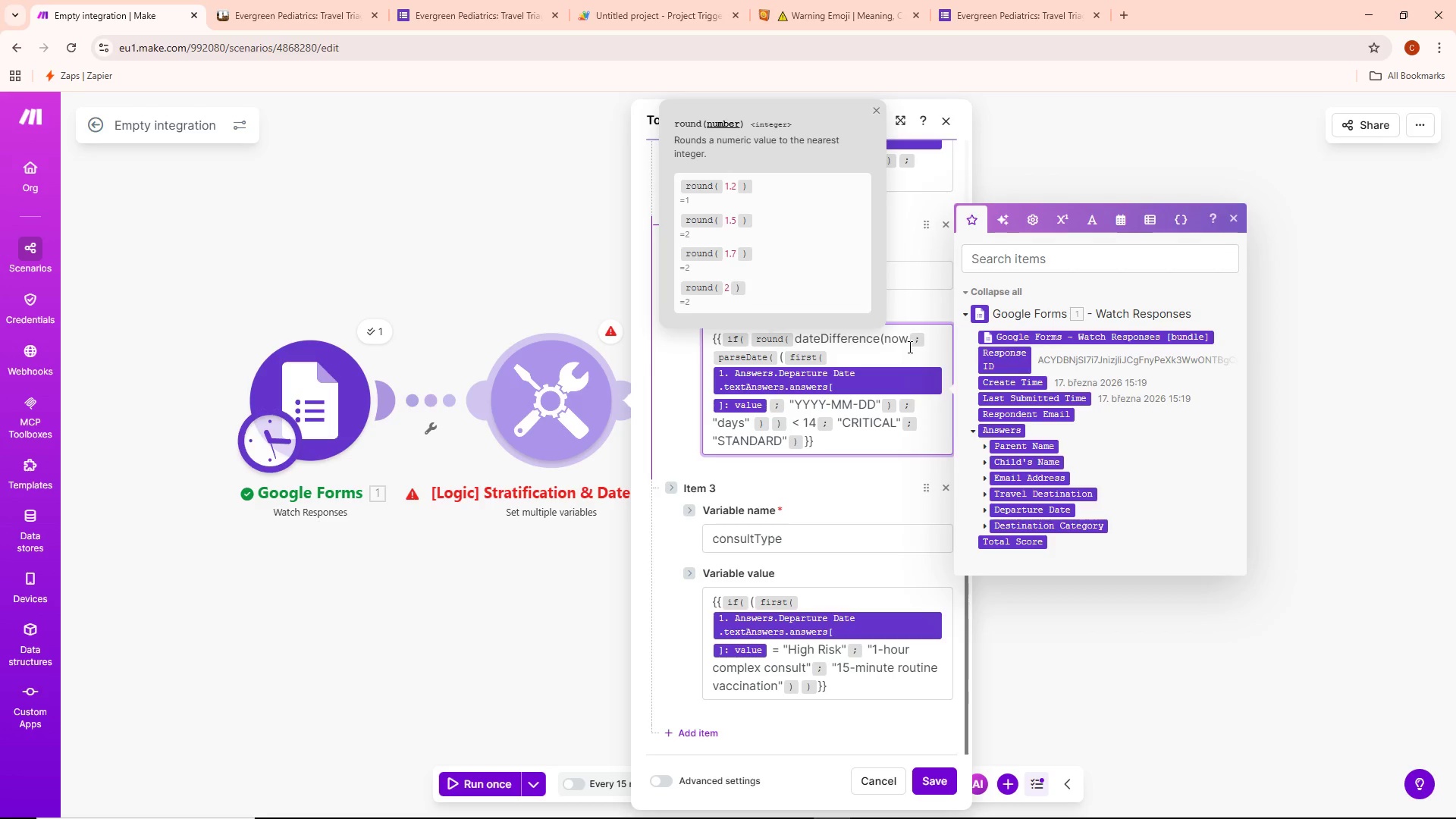 
key(Backspace)
 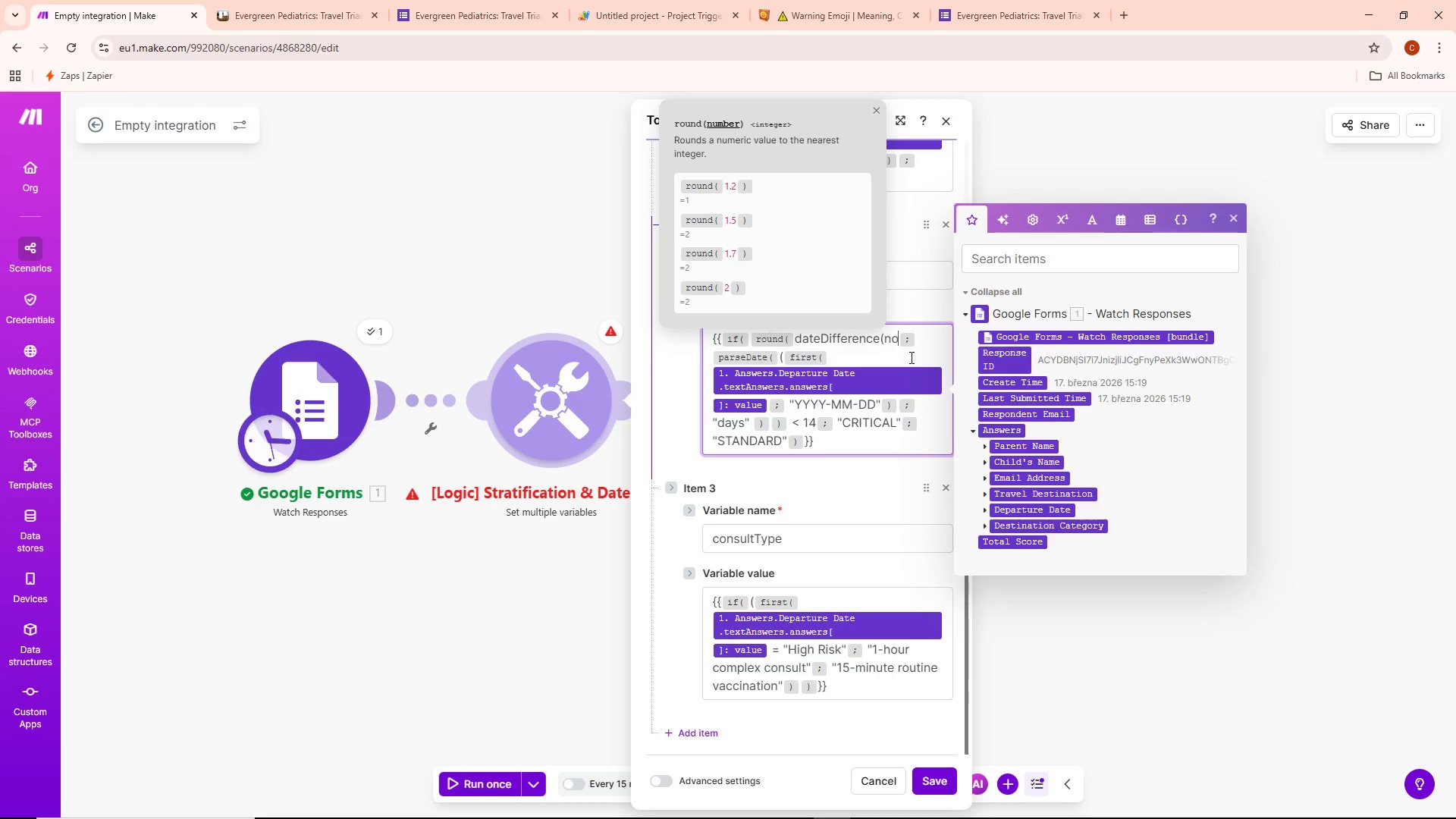 
key(Backspace)
 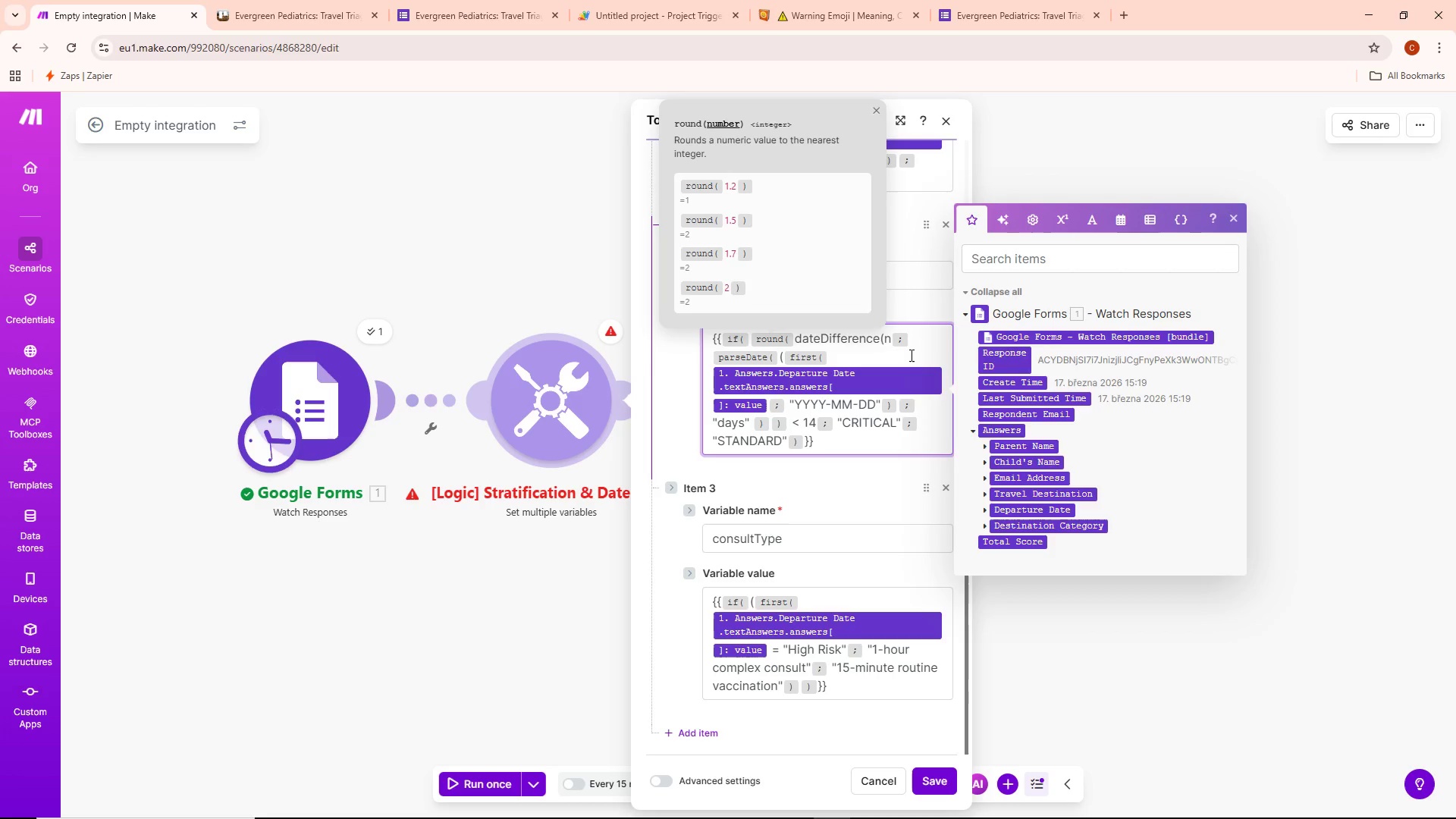 
key(Backspace)
 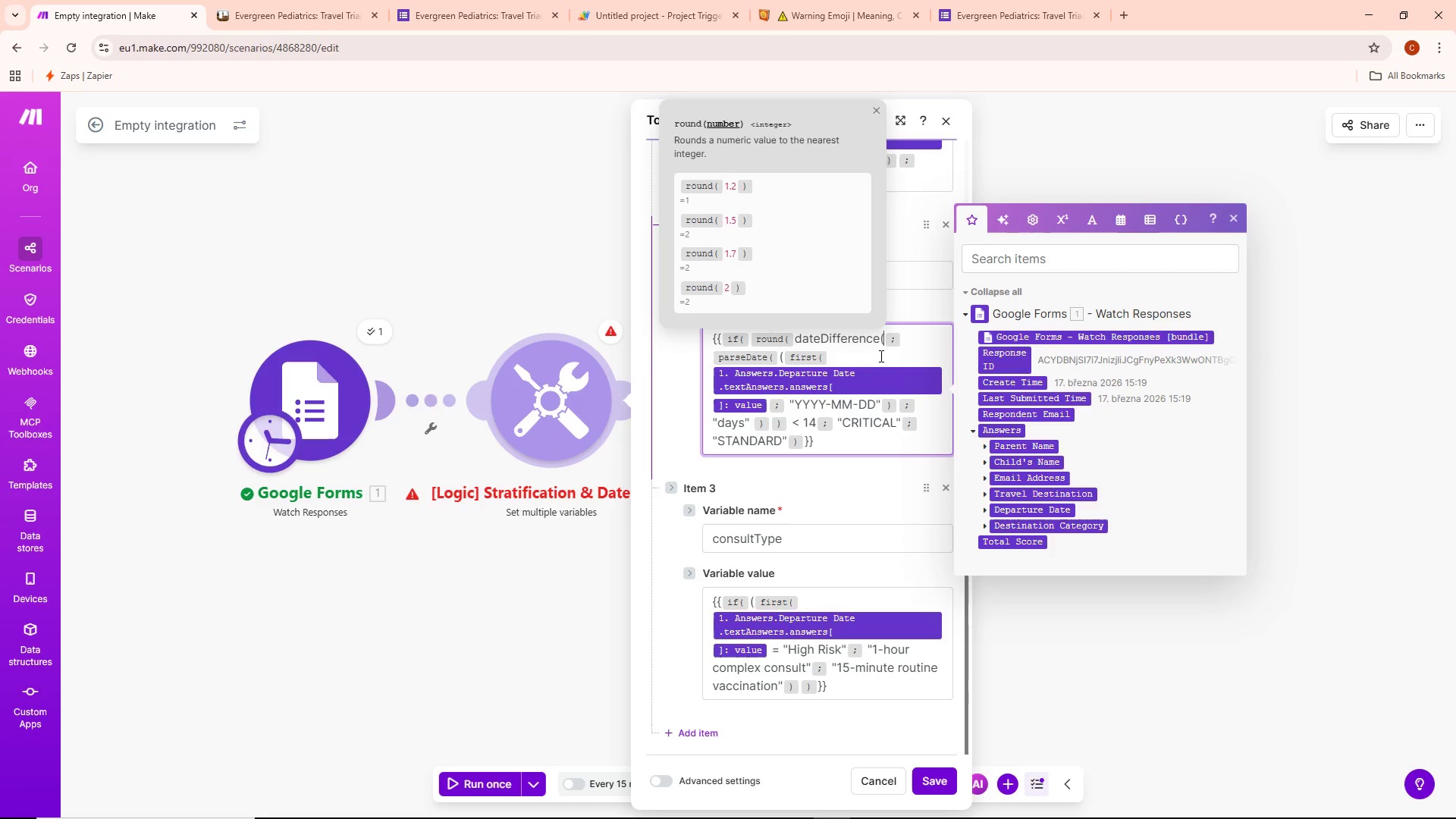 
left_click([840, 359])
 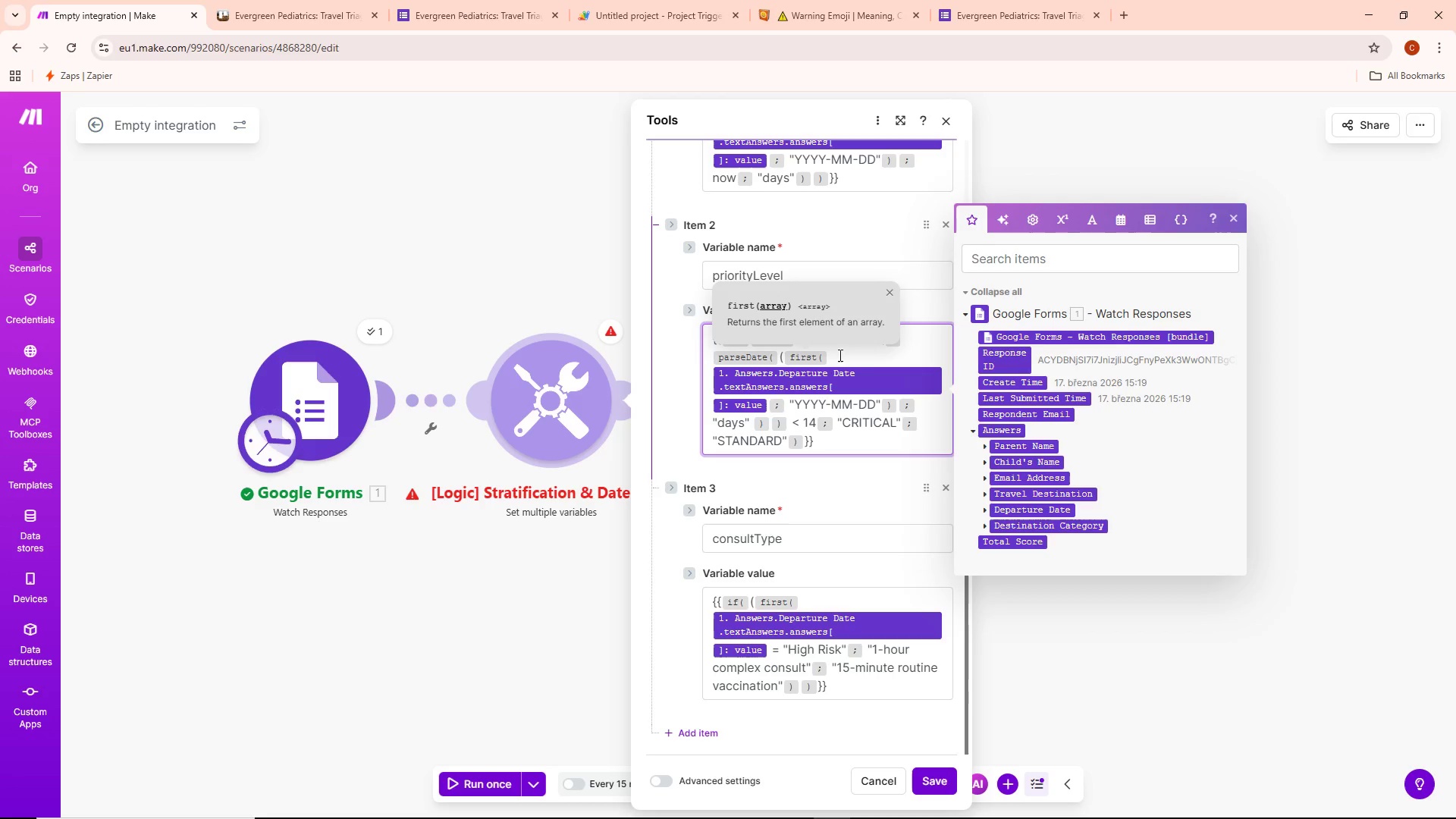 
wait(8.77)
 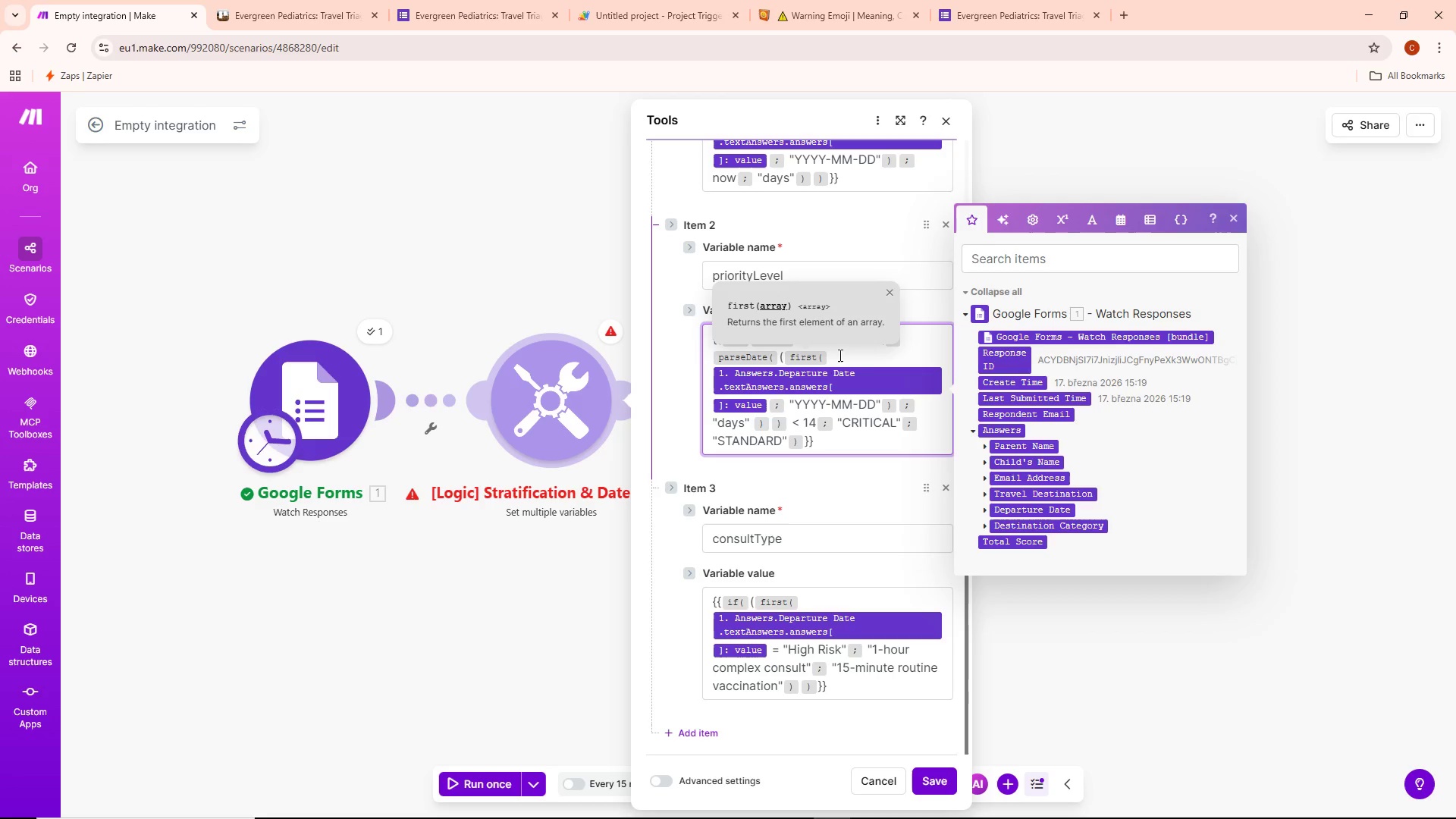 
key(Backspace)
 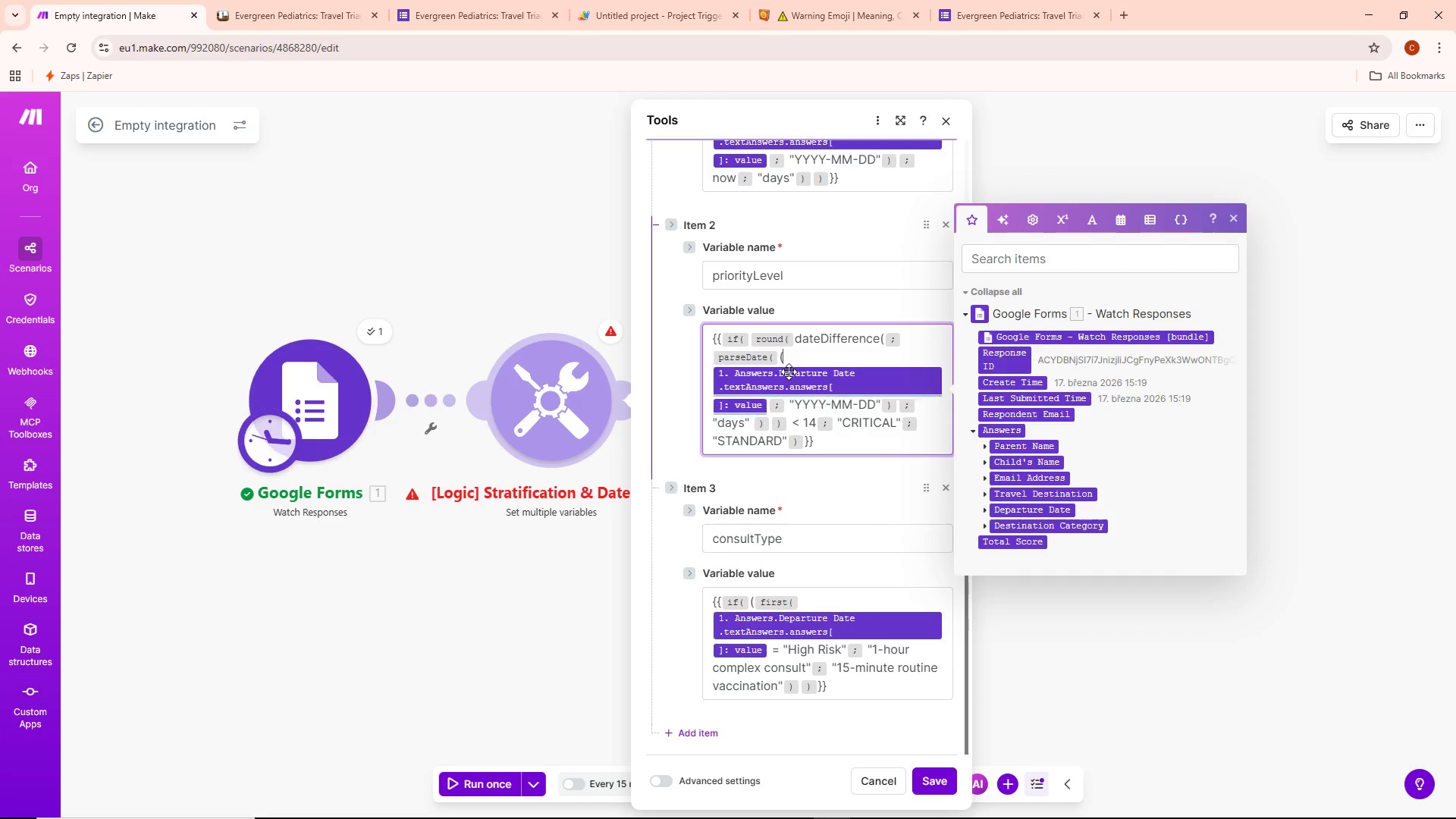 
wait(11.27)
 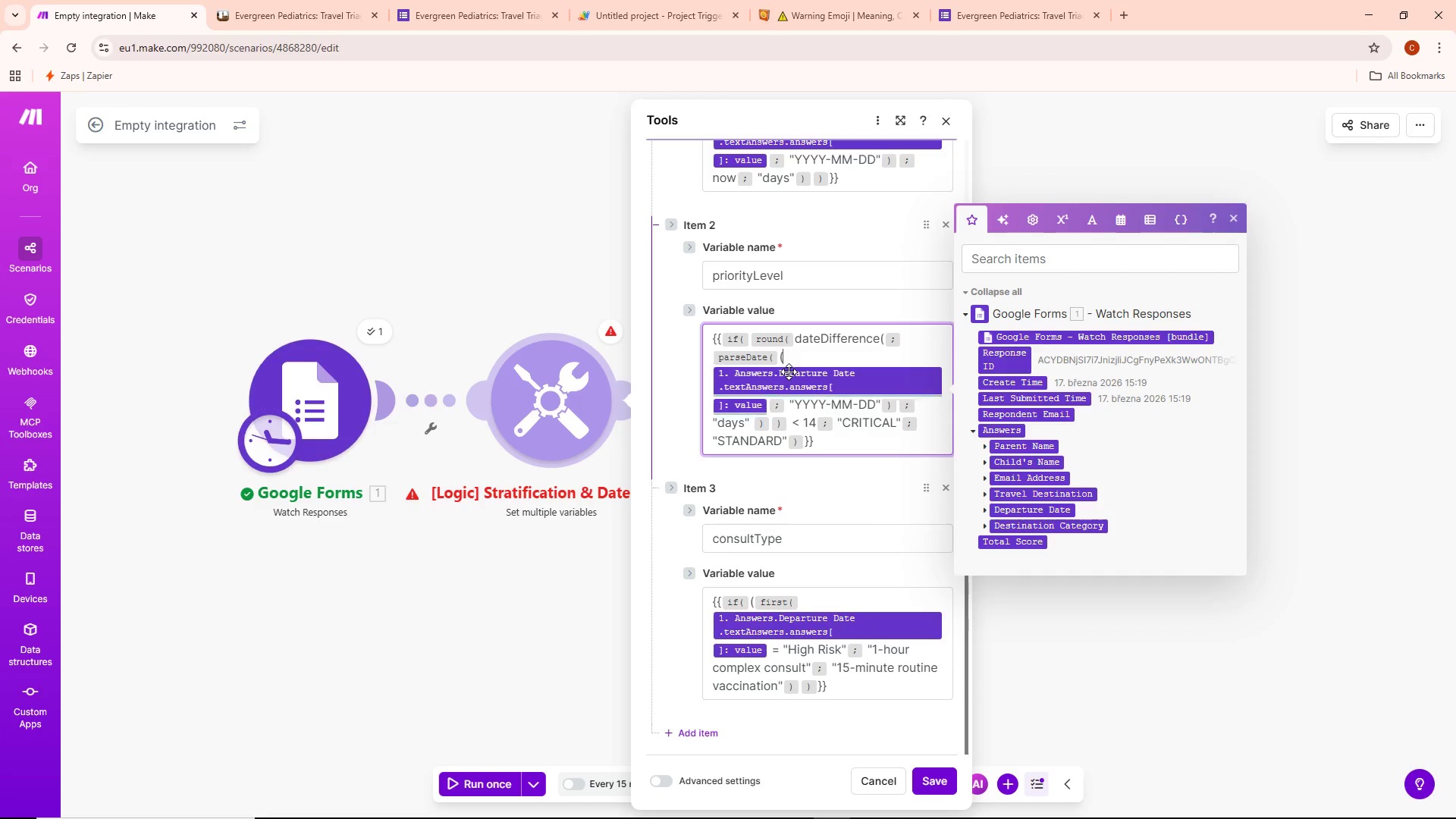 
key(Backspace)
 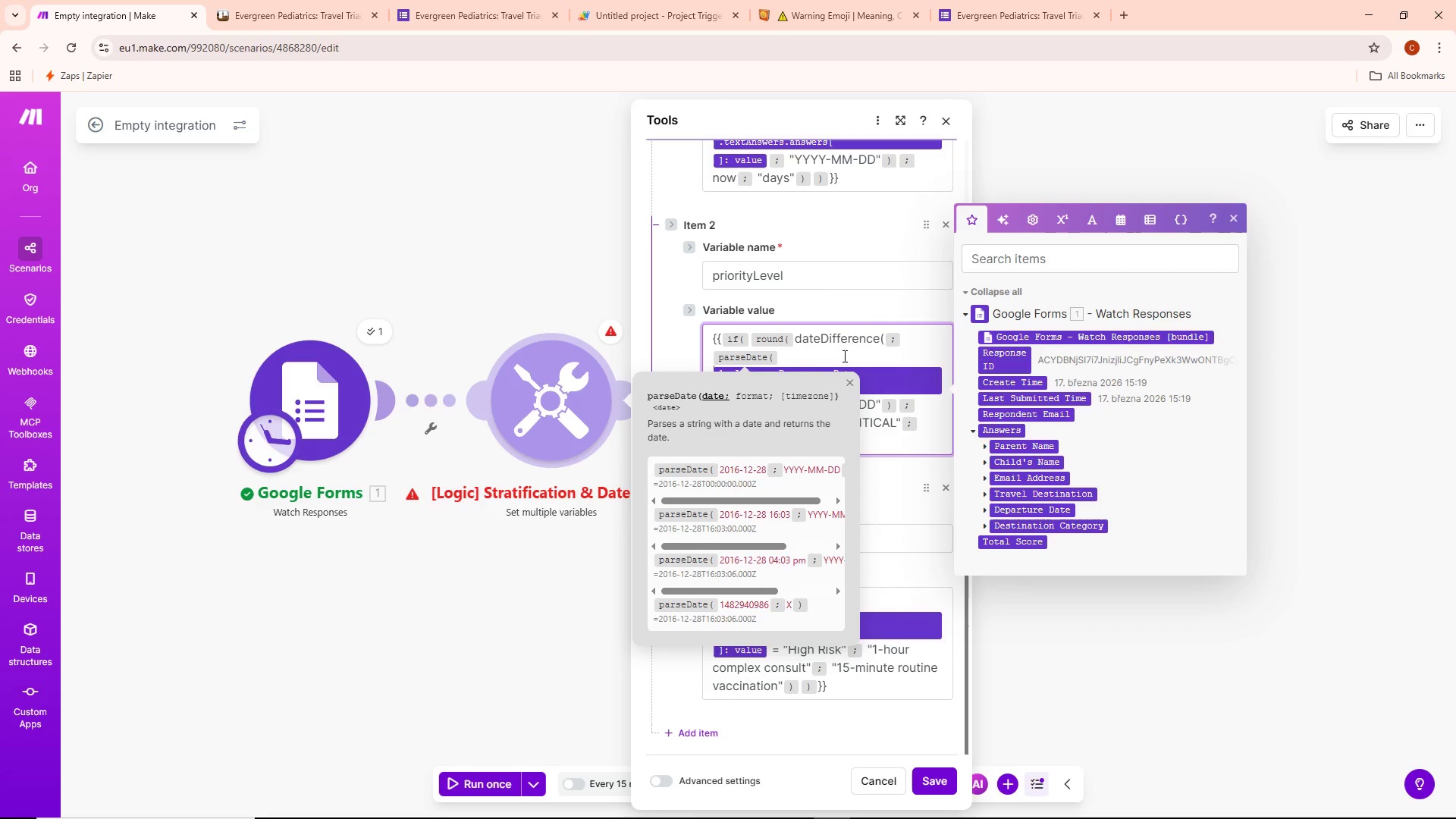 
left_click([817, 356])
 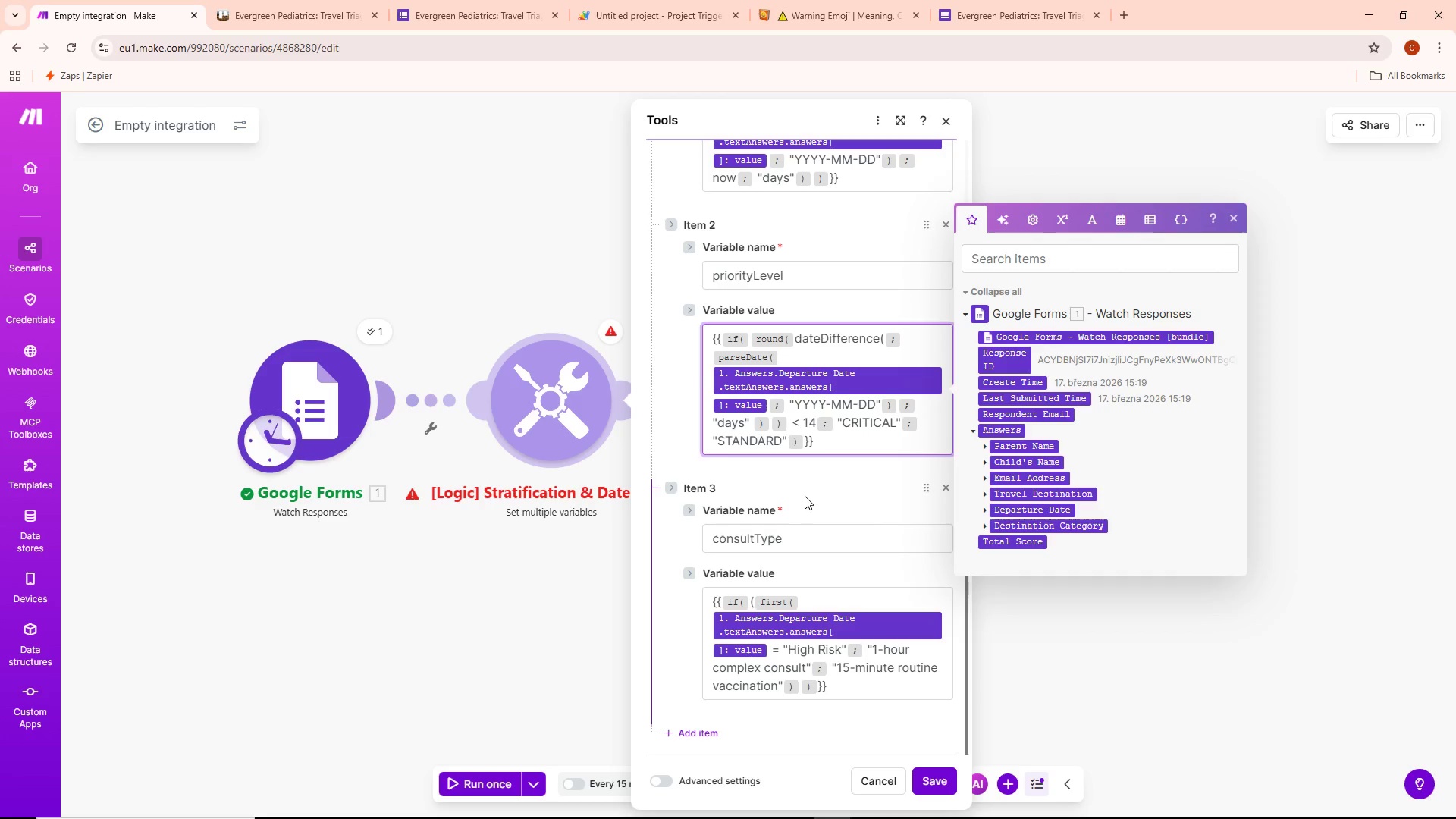 
wait(14.06)
 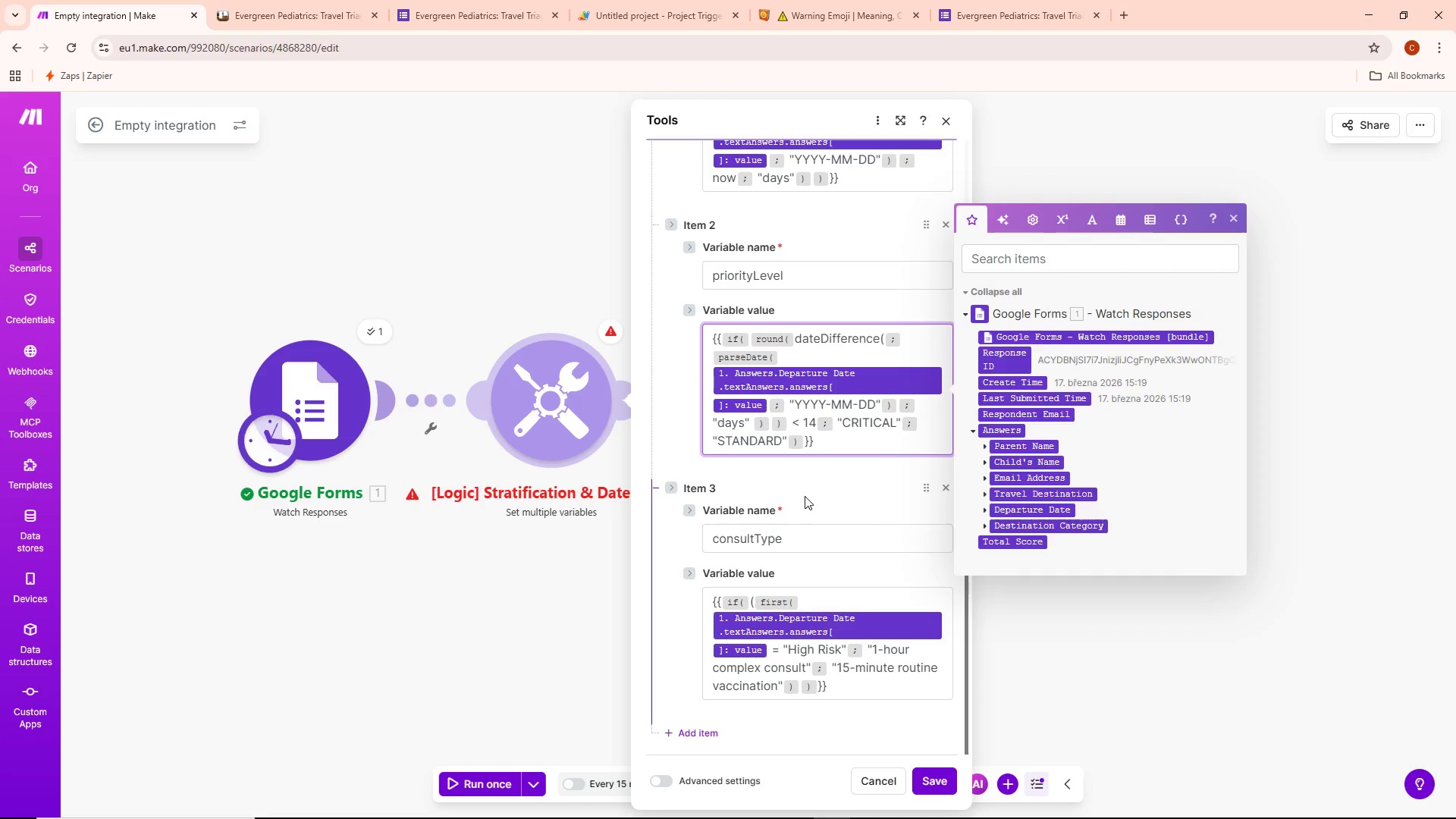 
left_click([902, 344])
 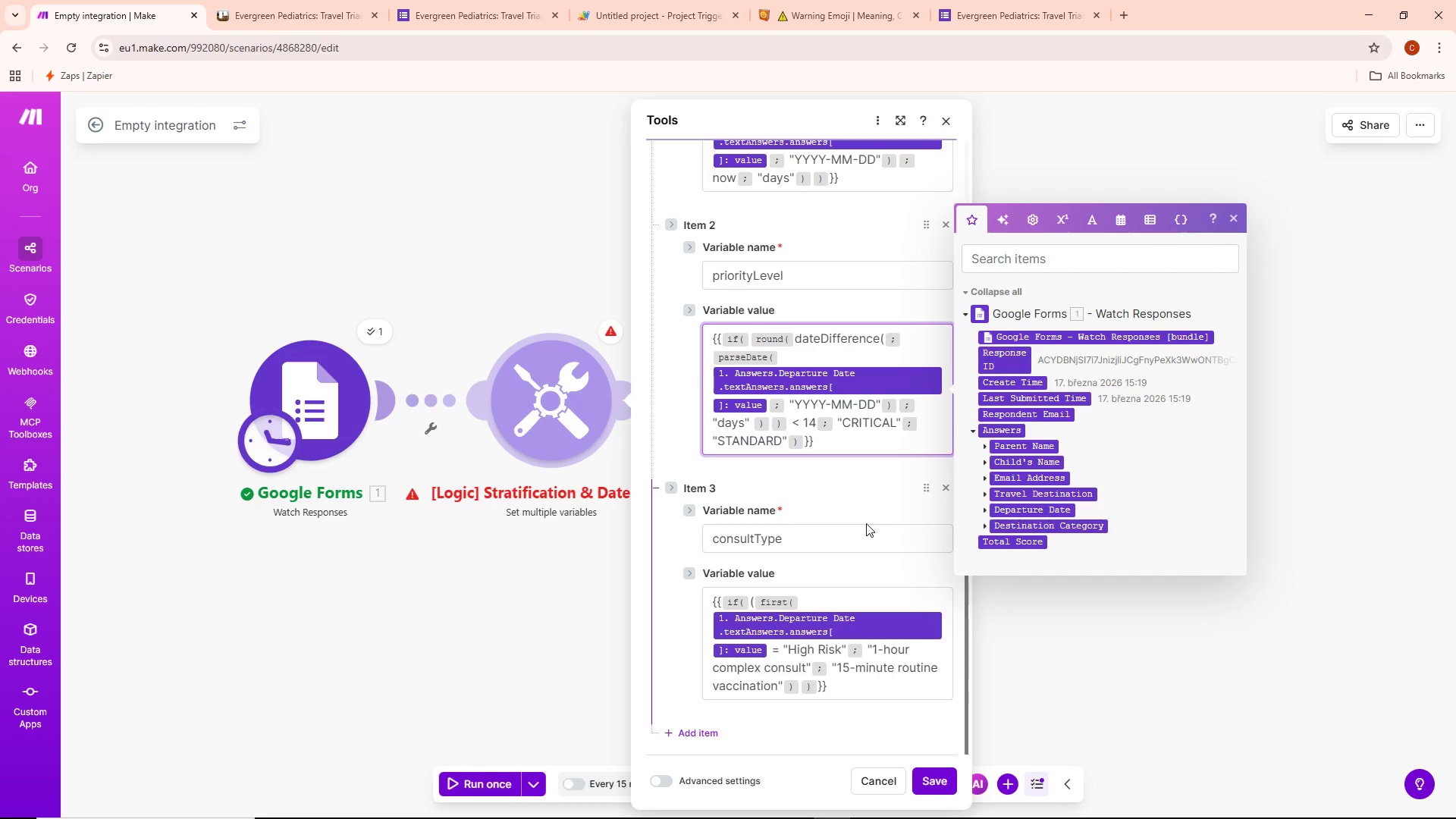 
wait(5.38)
 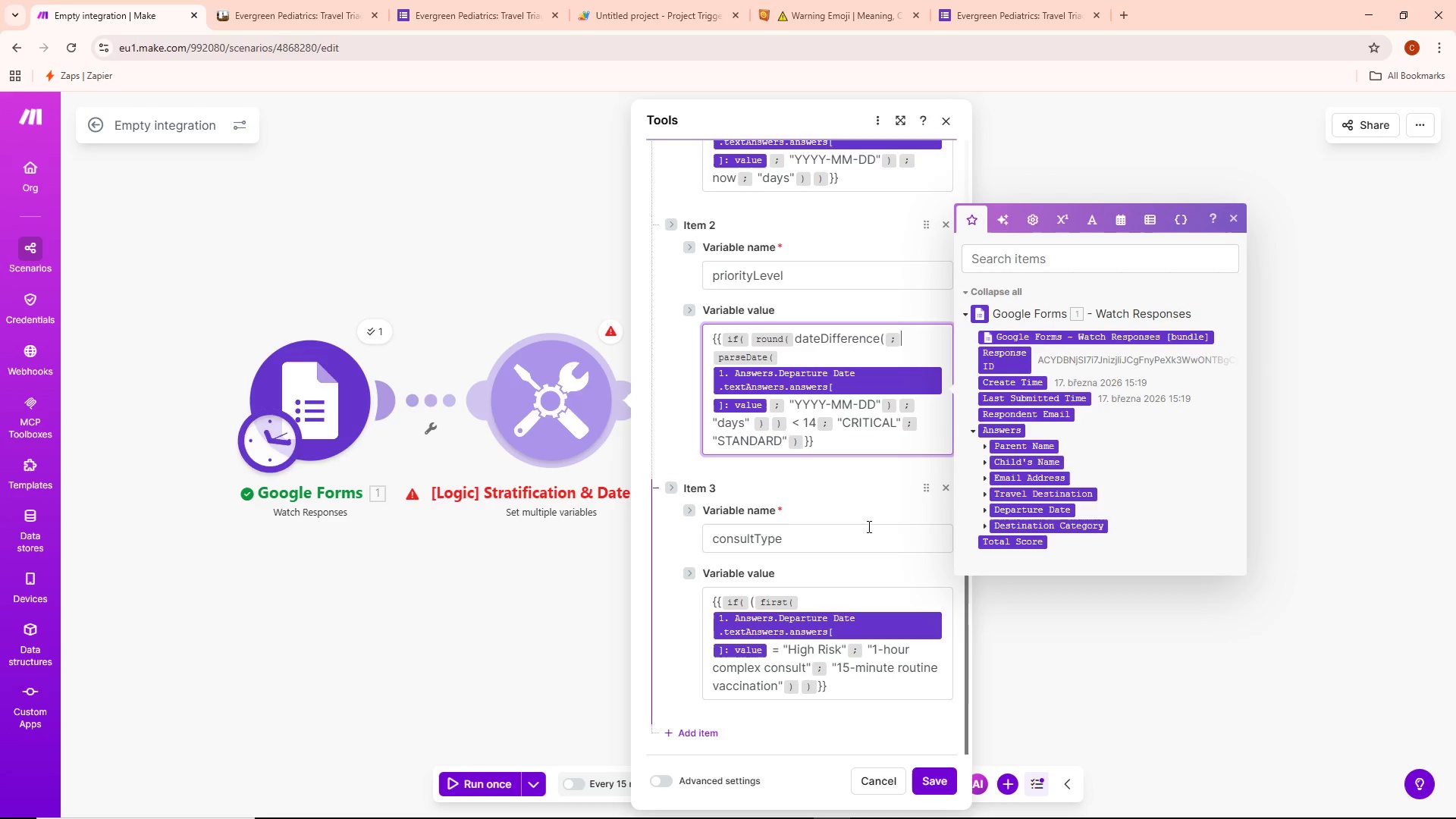 
key(Backspace)
 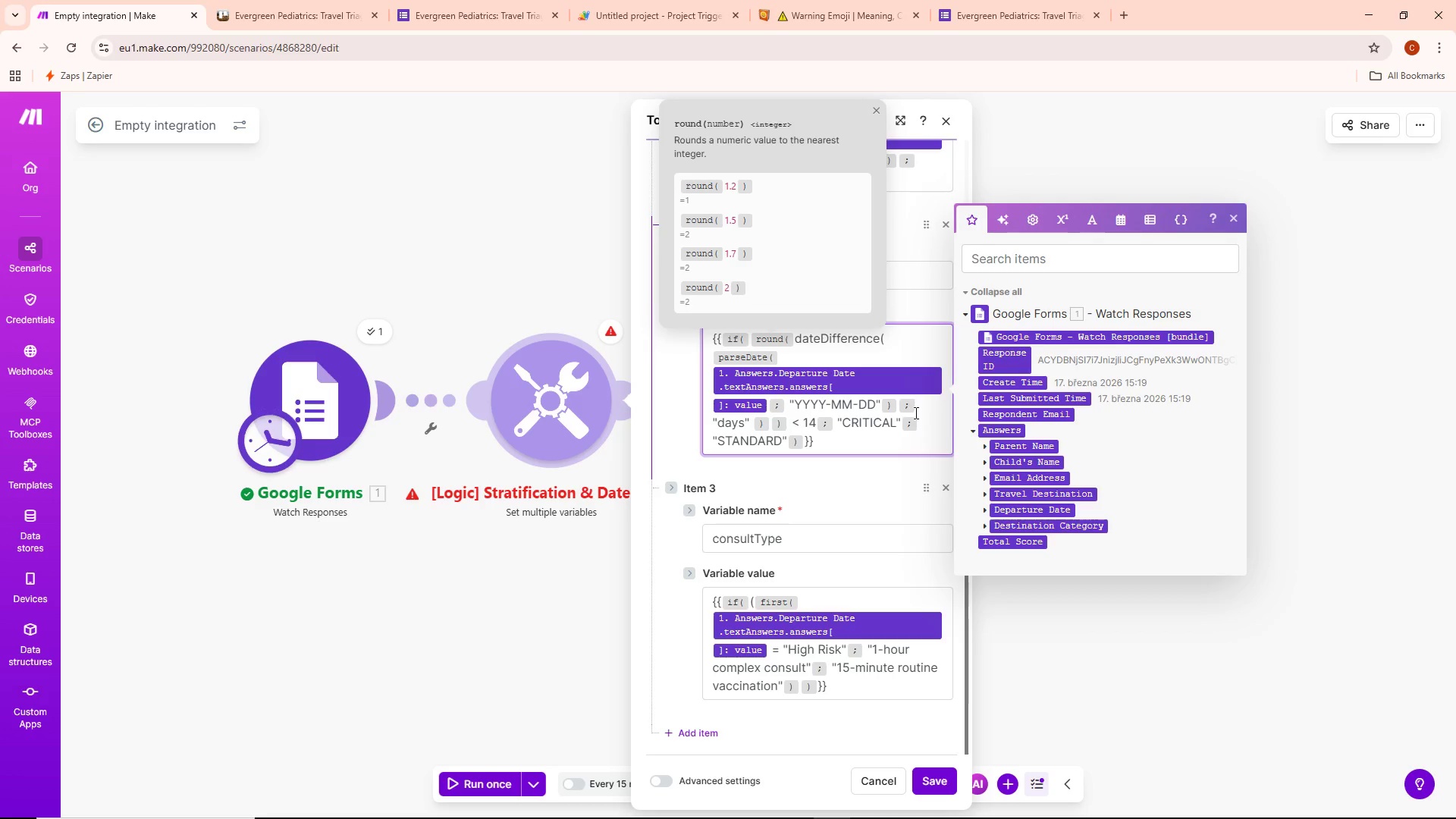 
wait(29.27)
 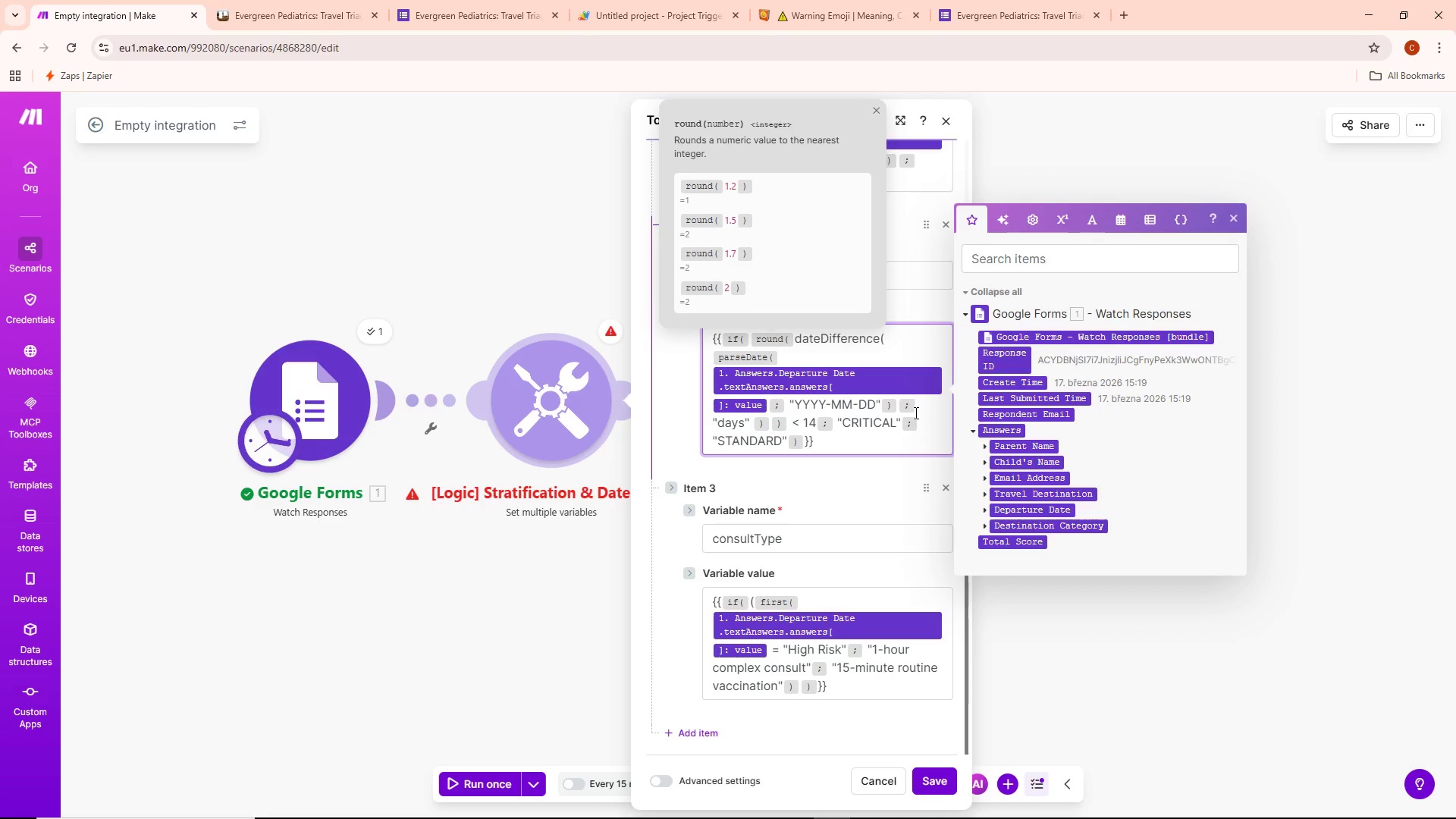 
type( now)
 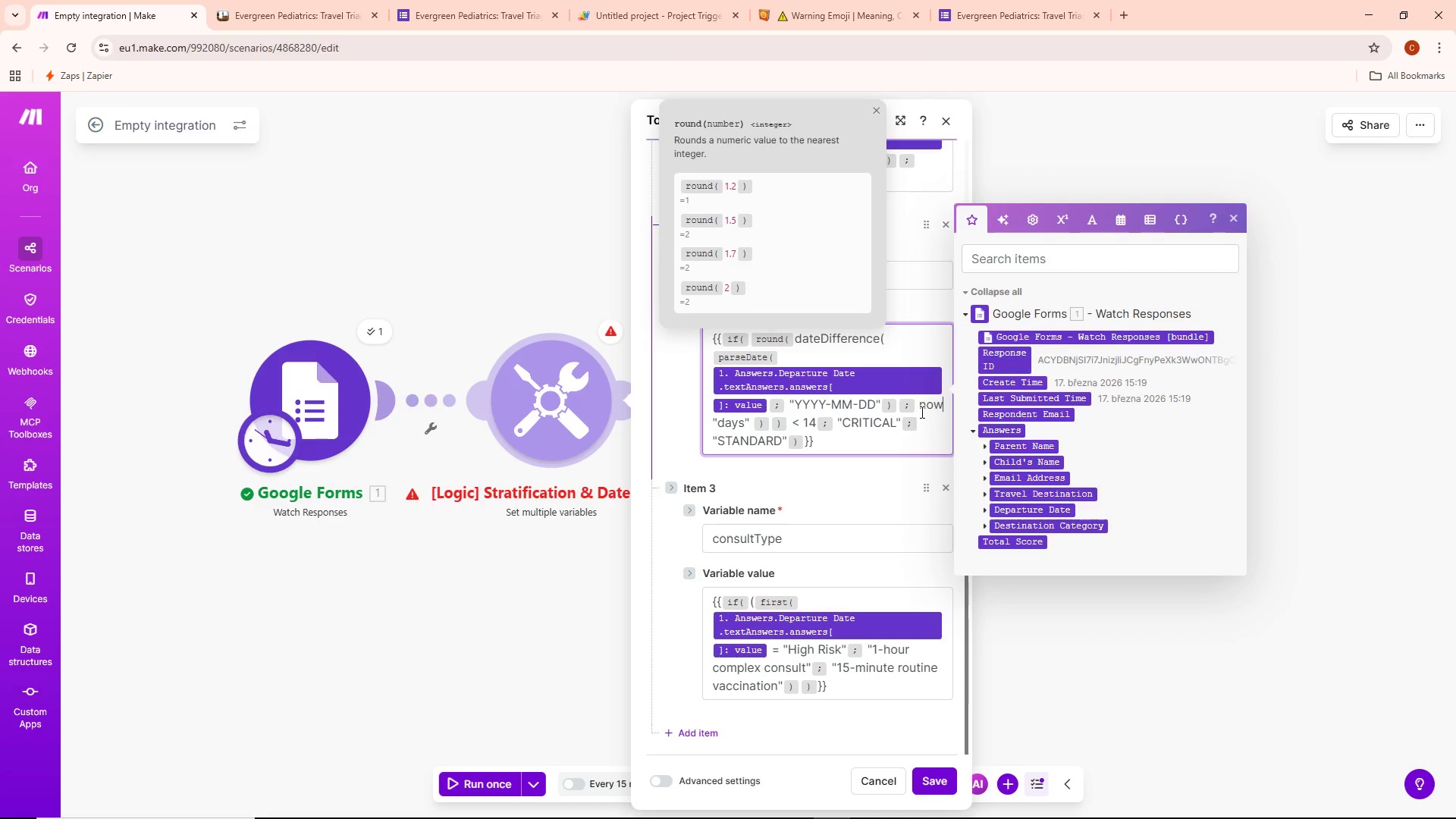 
wait(5.73)
 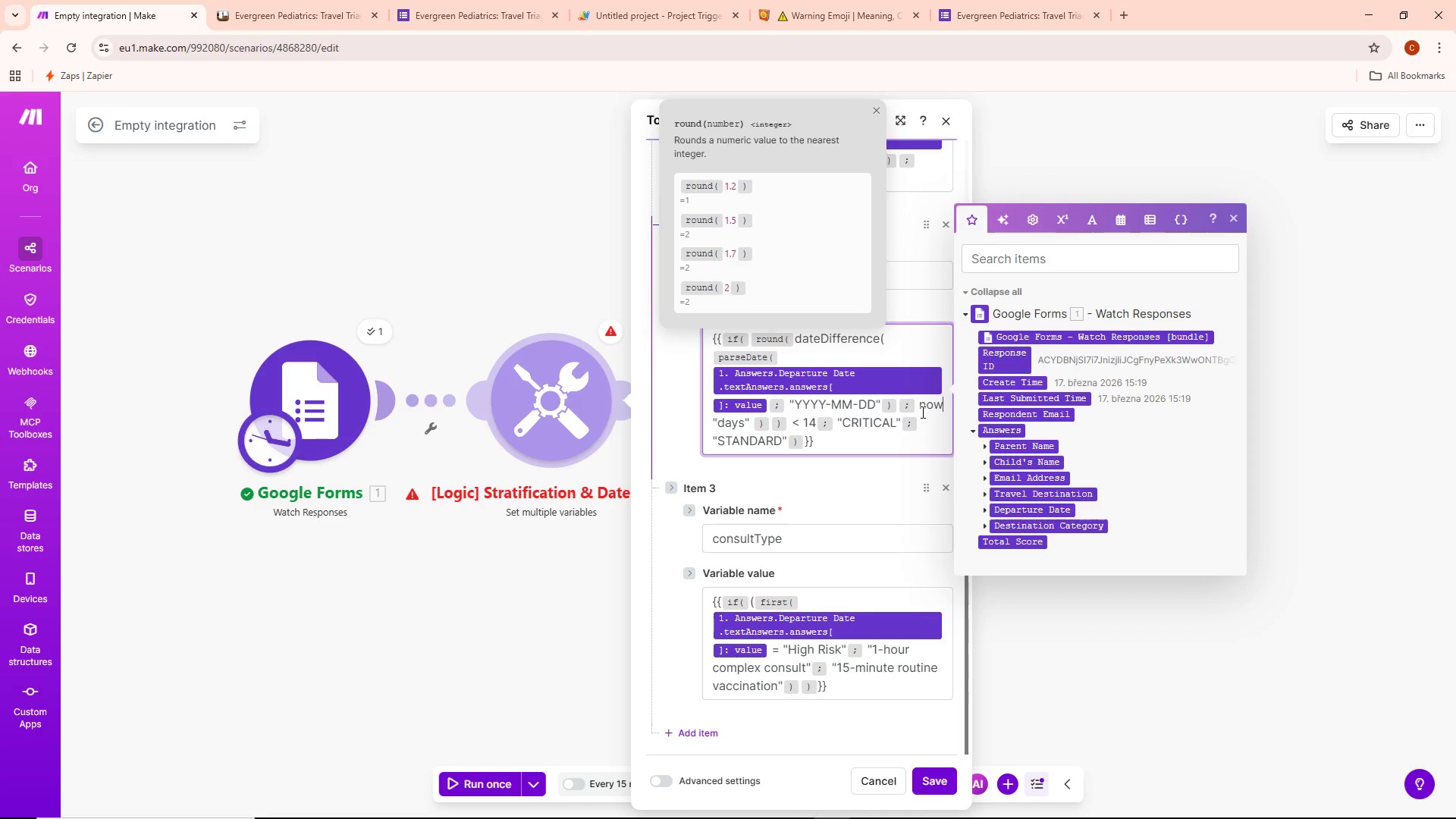 
key(Semicolon)
 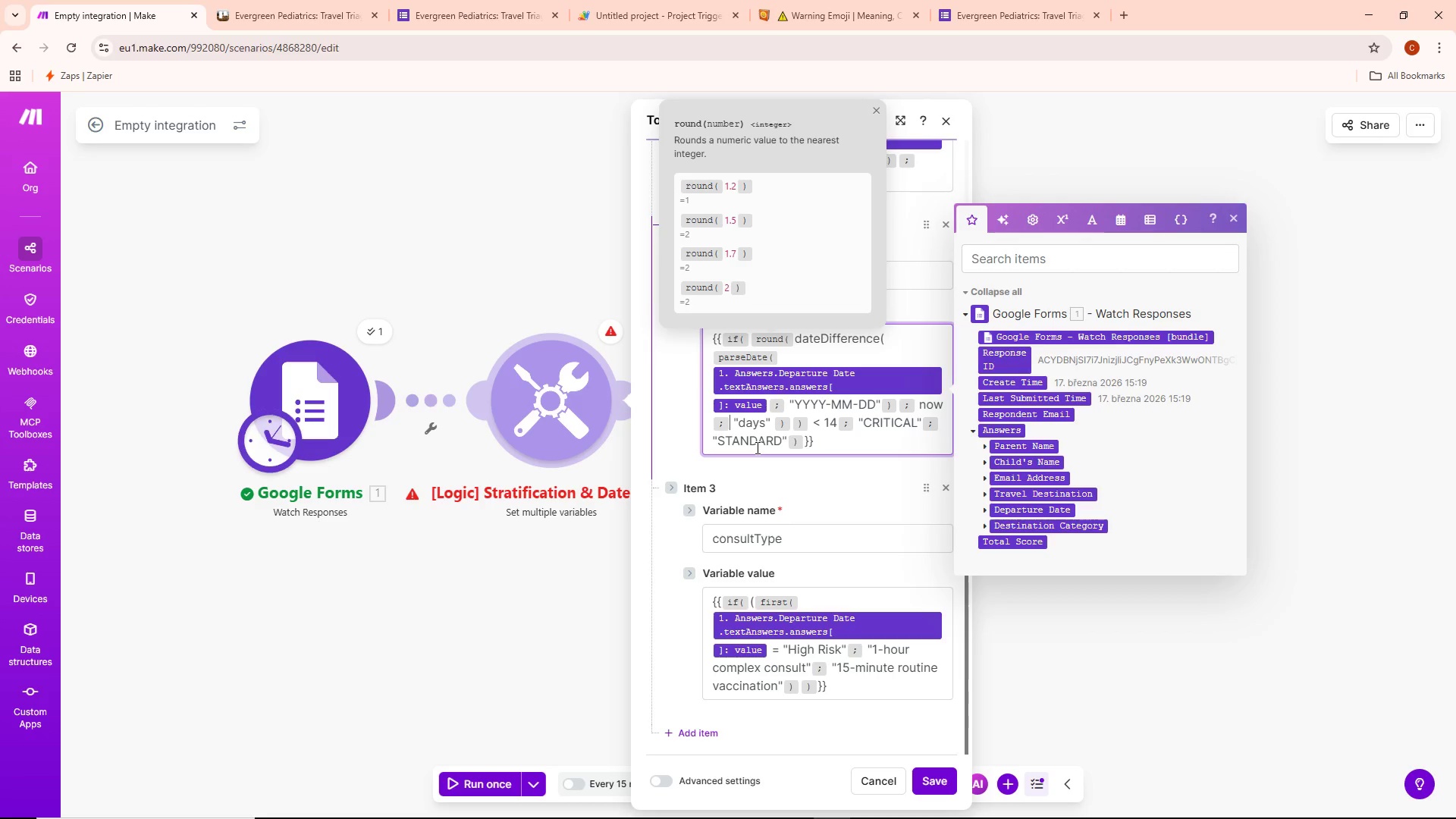 
wait(18.8)
 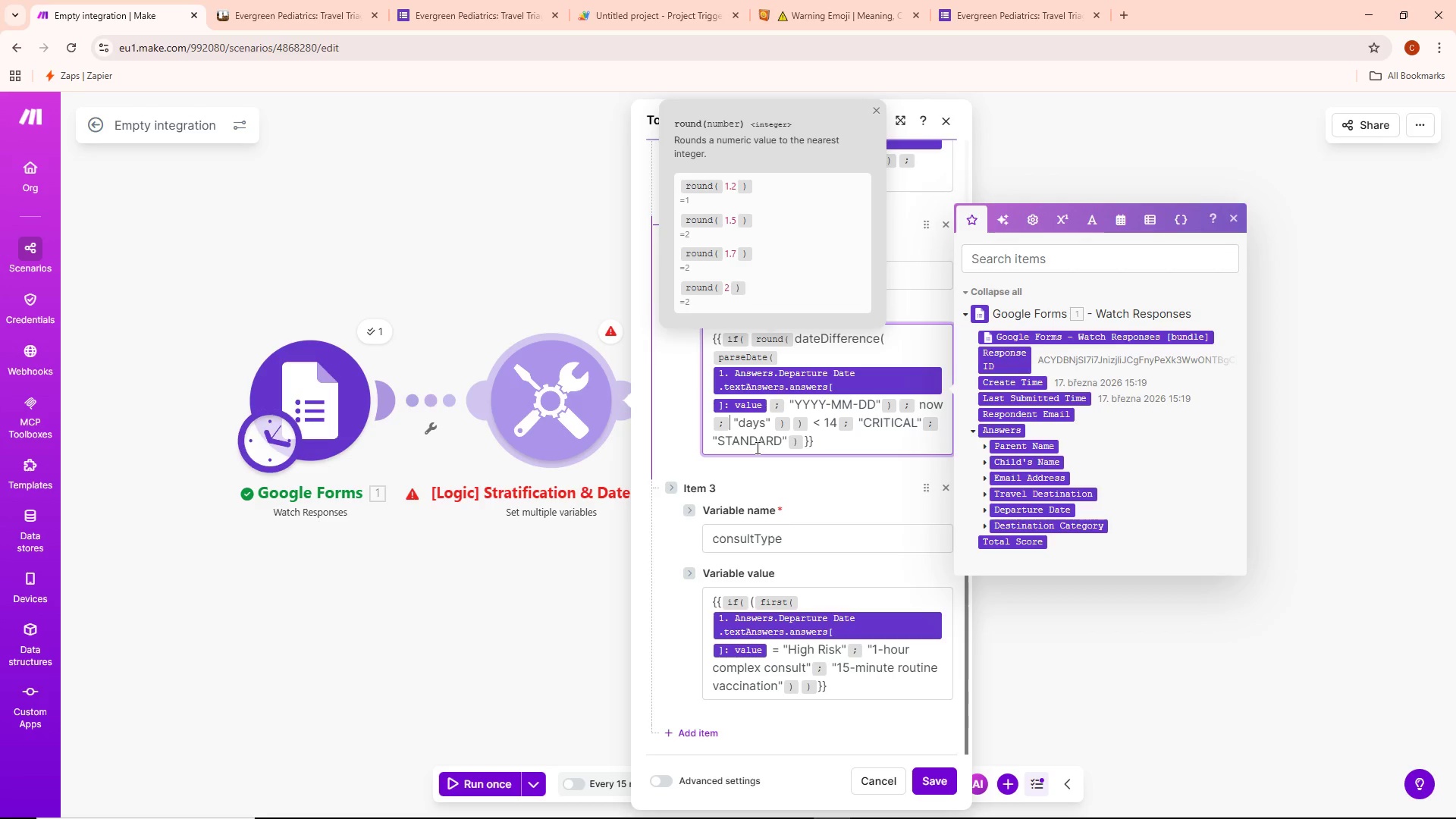 
left_click([818, 441])